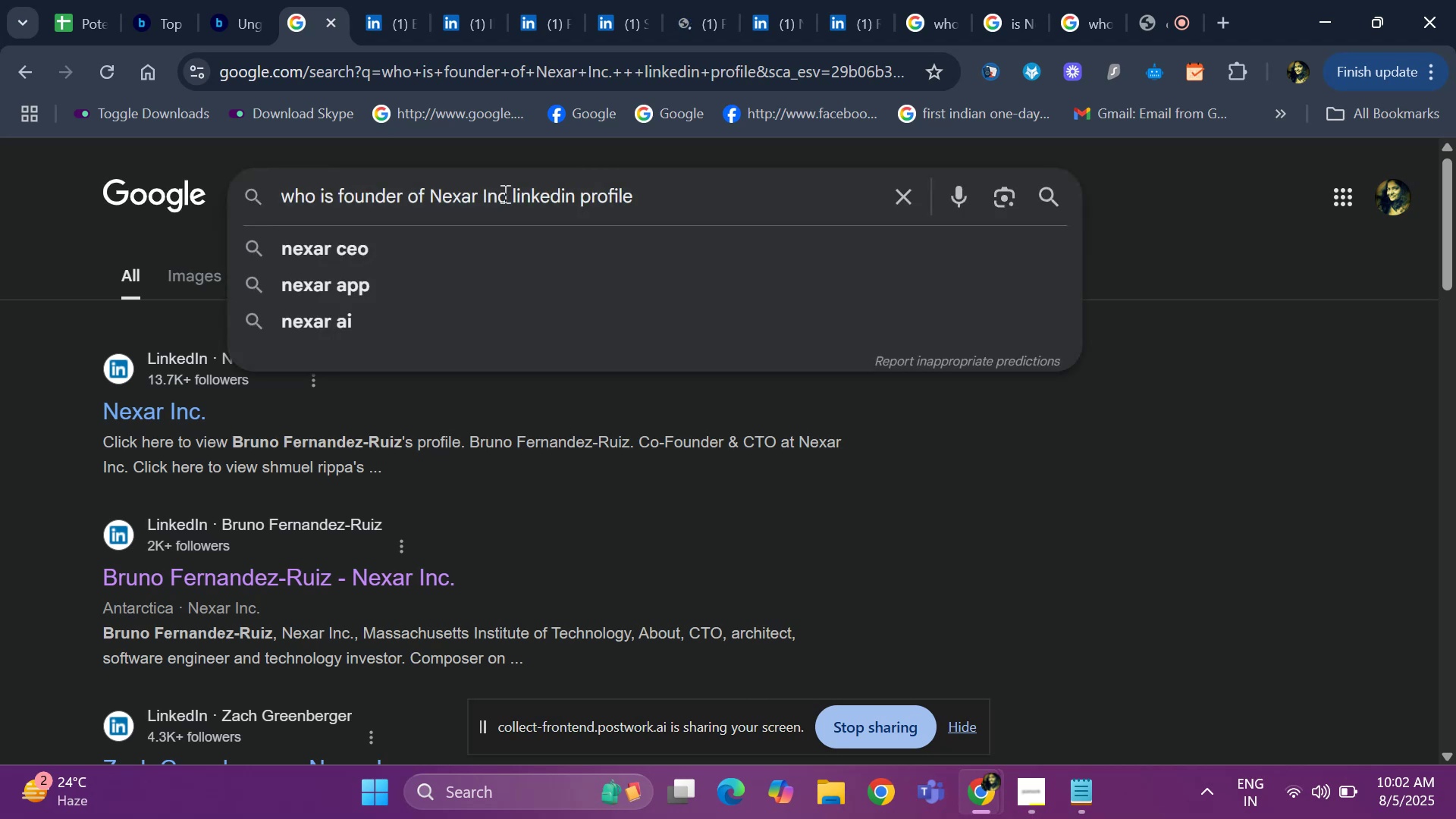 
key(Backspace)
 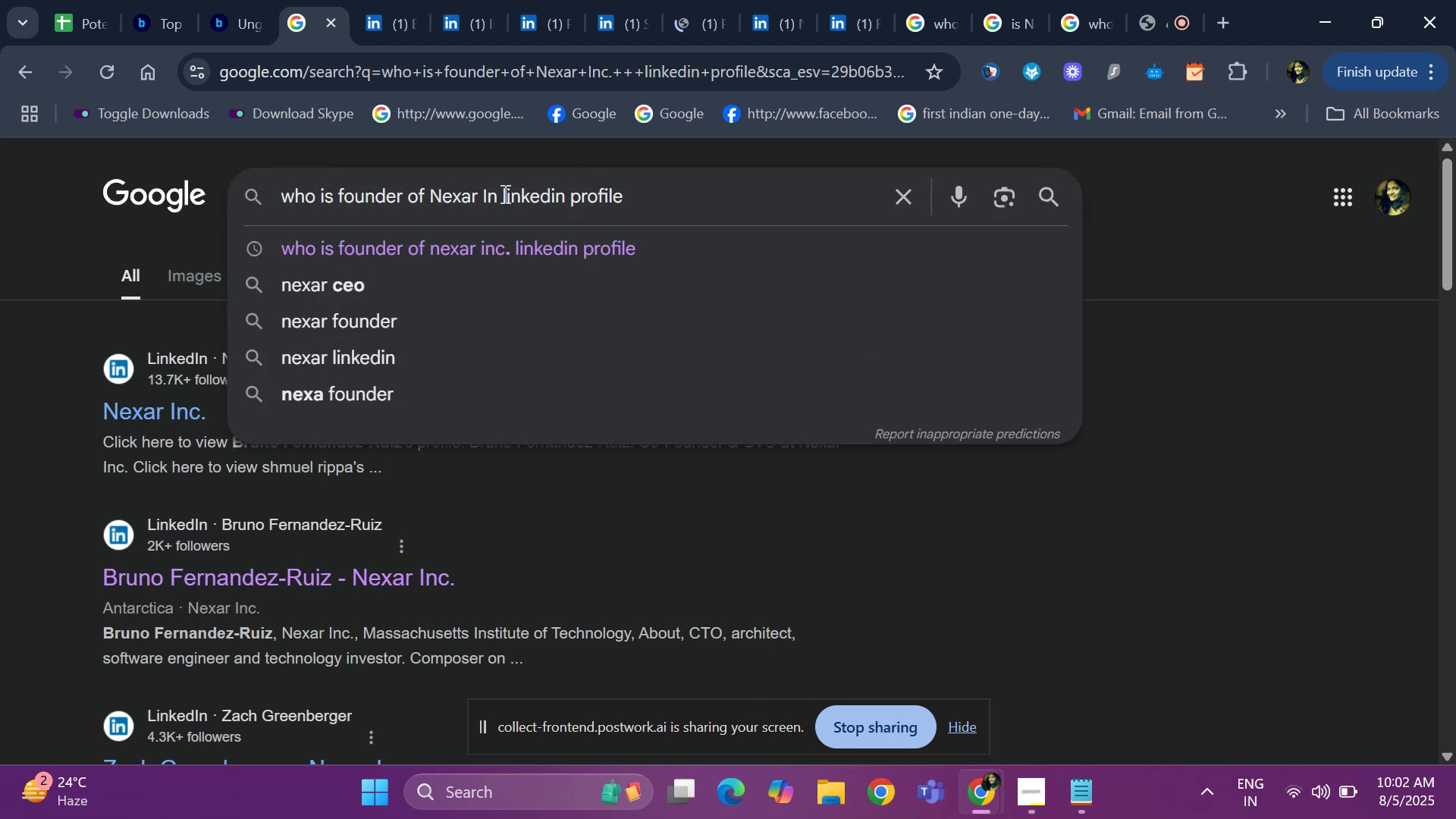 
key(Backspace)
 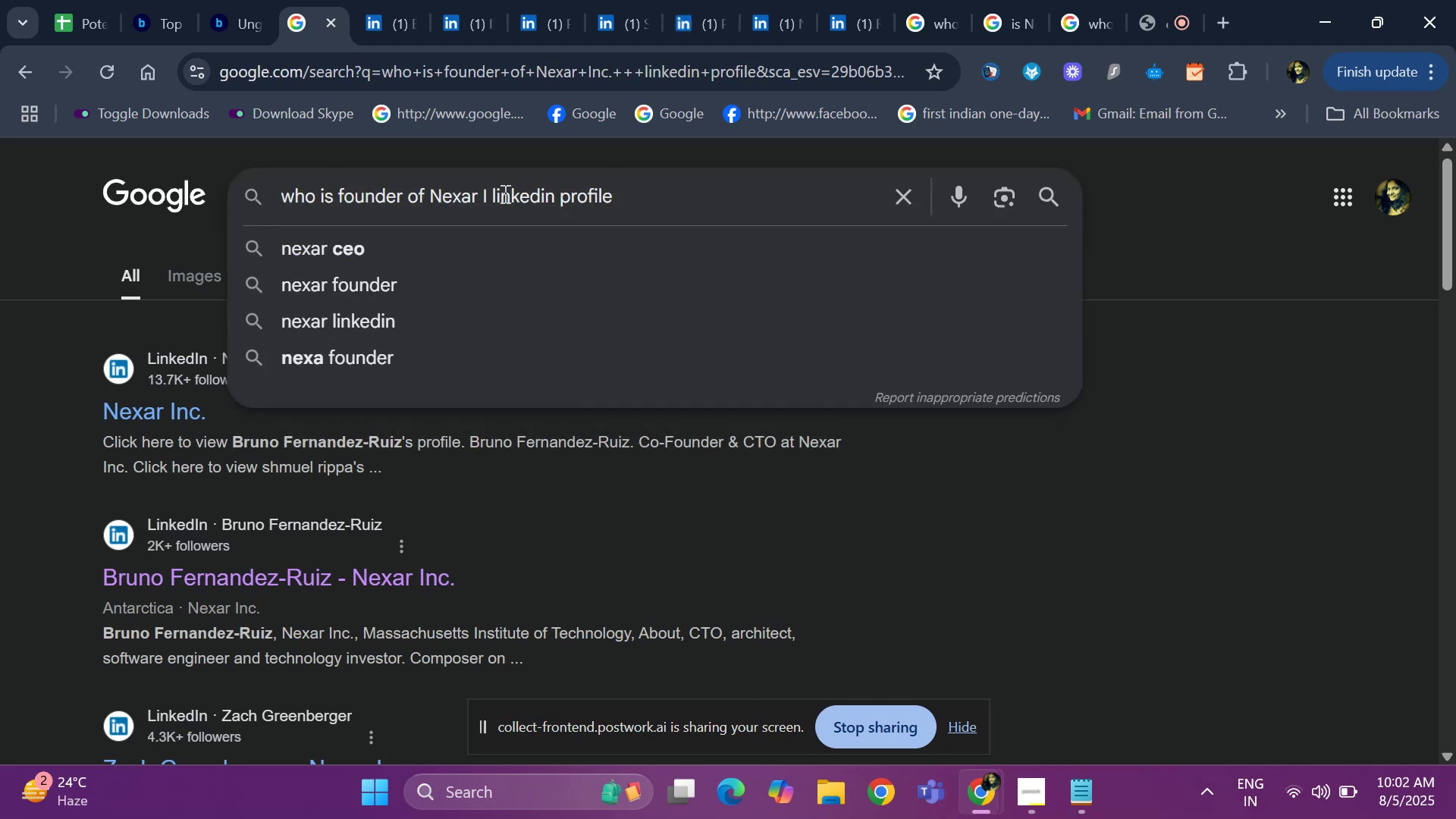 
key(Backspace)
 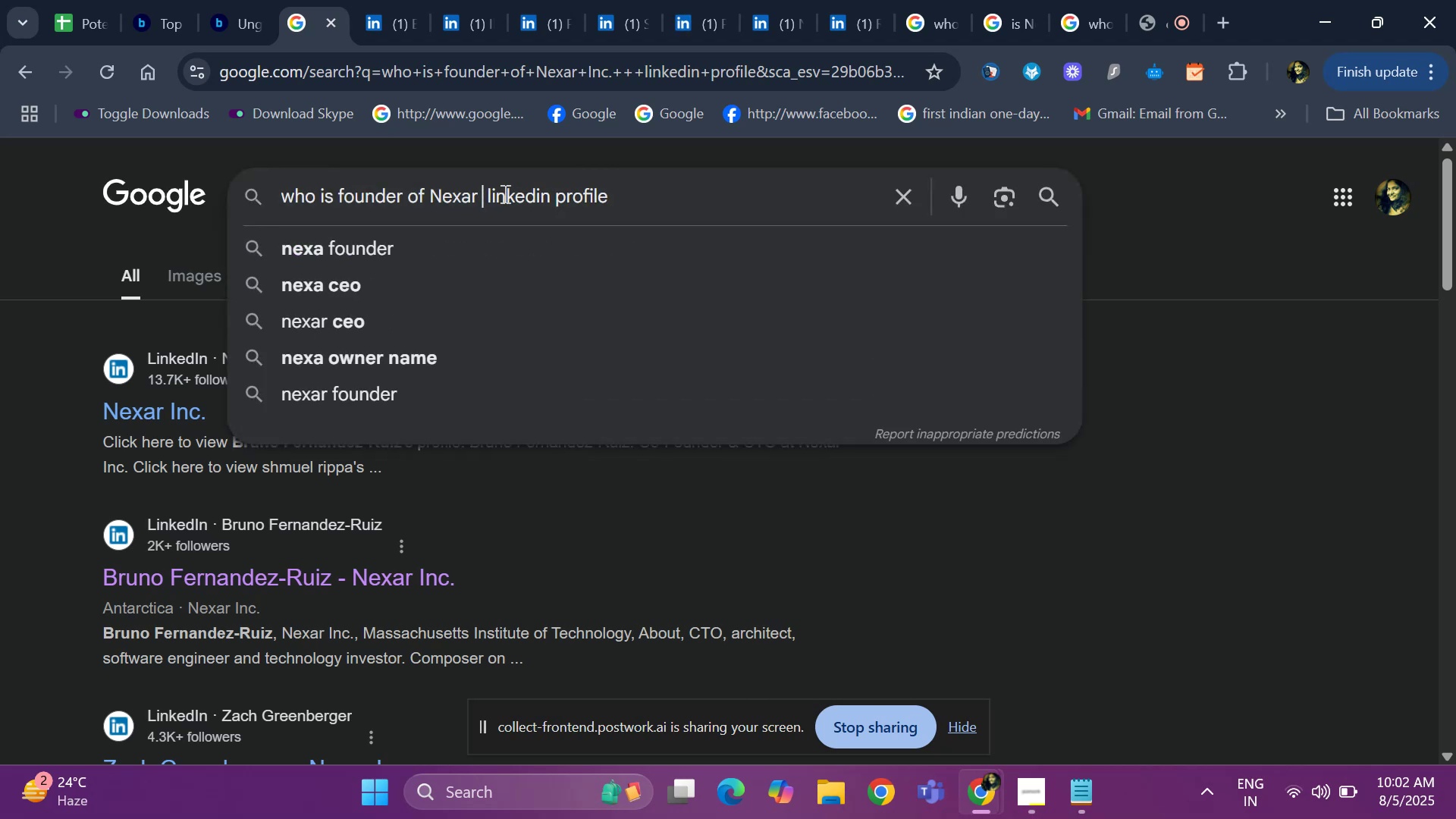 
key(Backspace)
 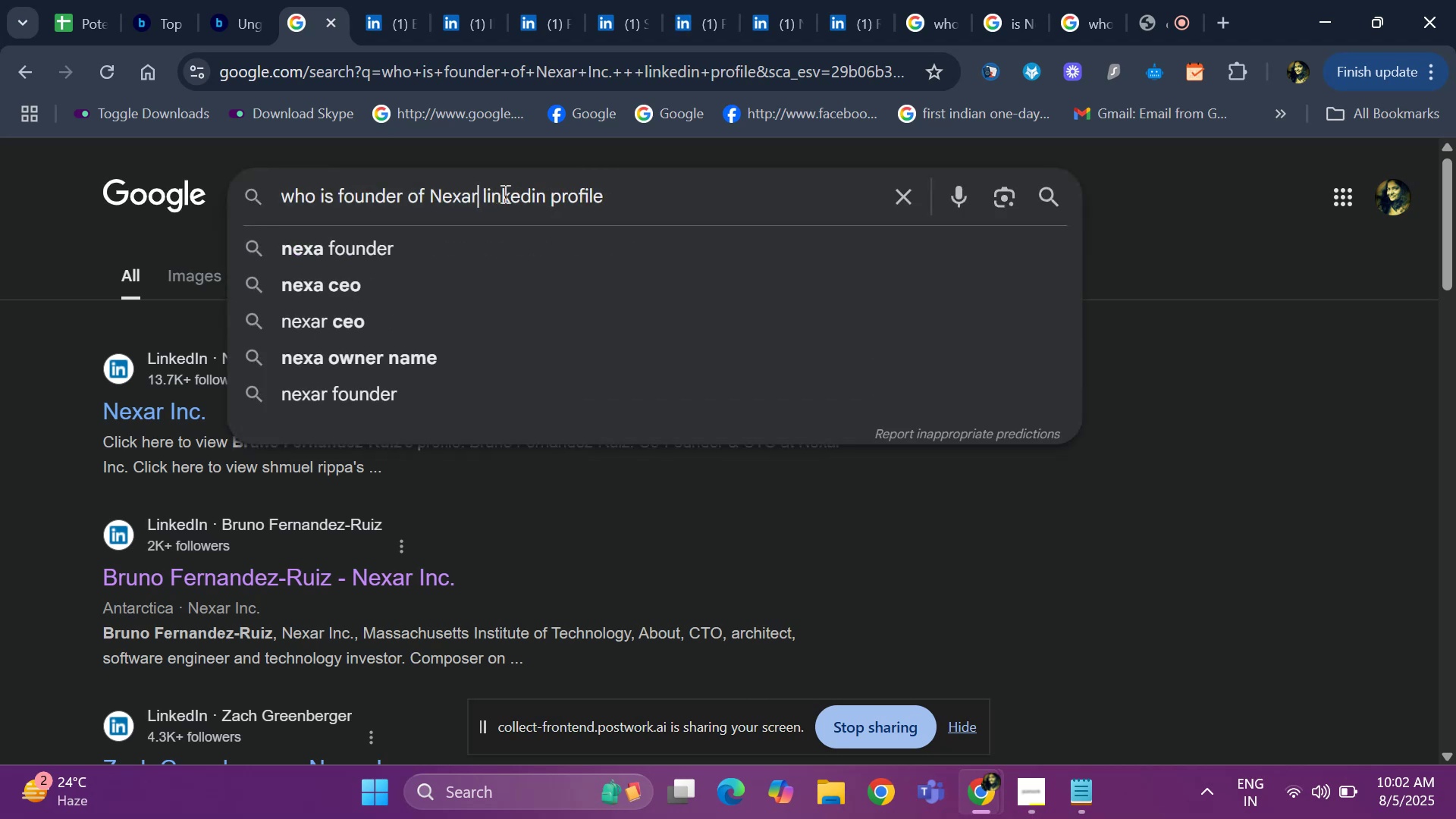 
key(Backspace)
 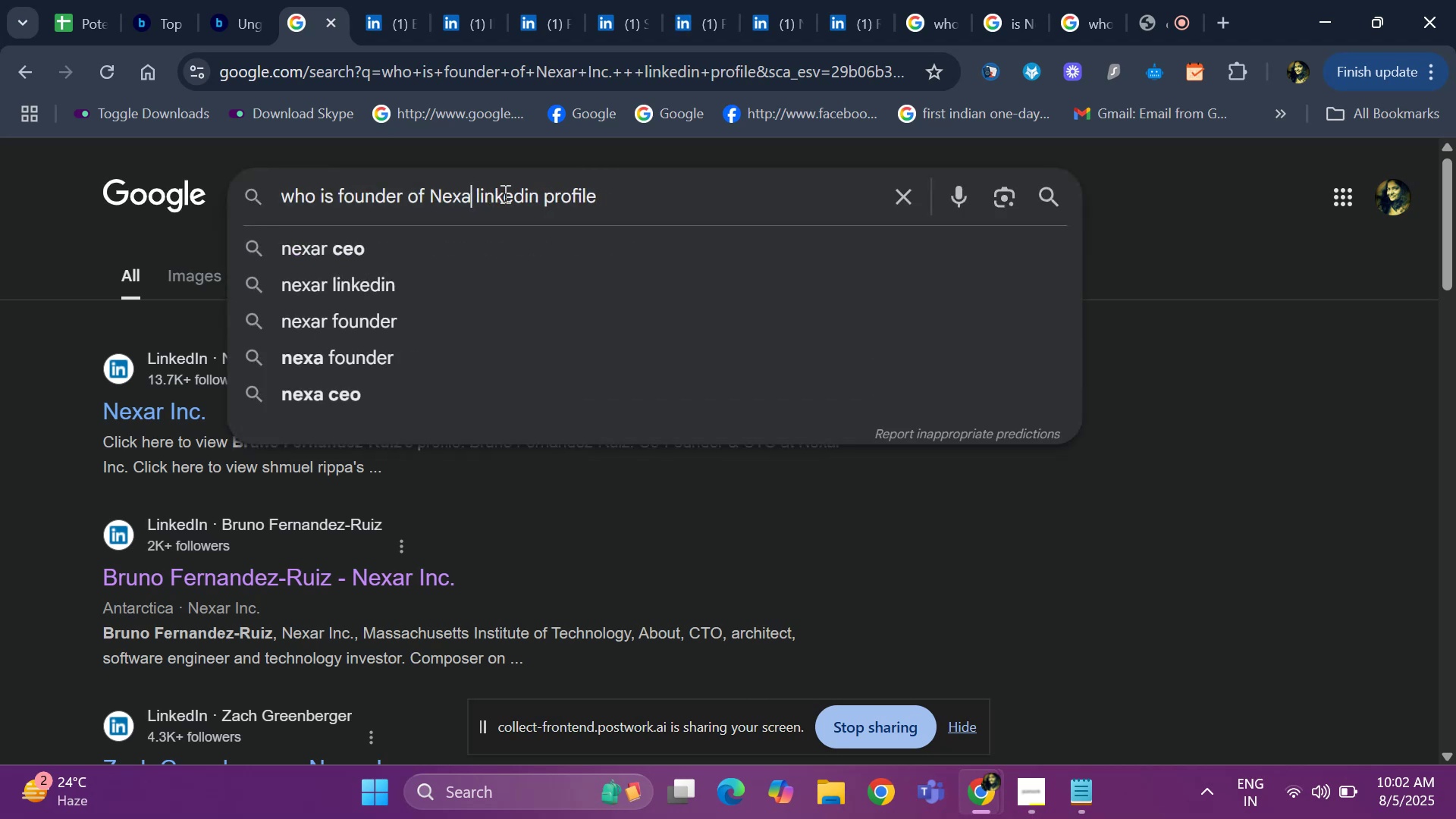 
key(Backspace)
 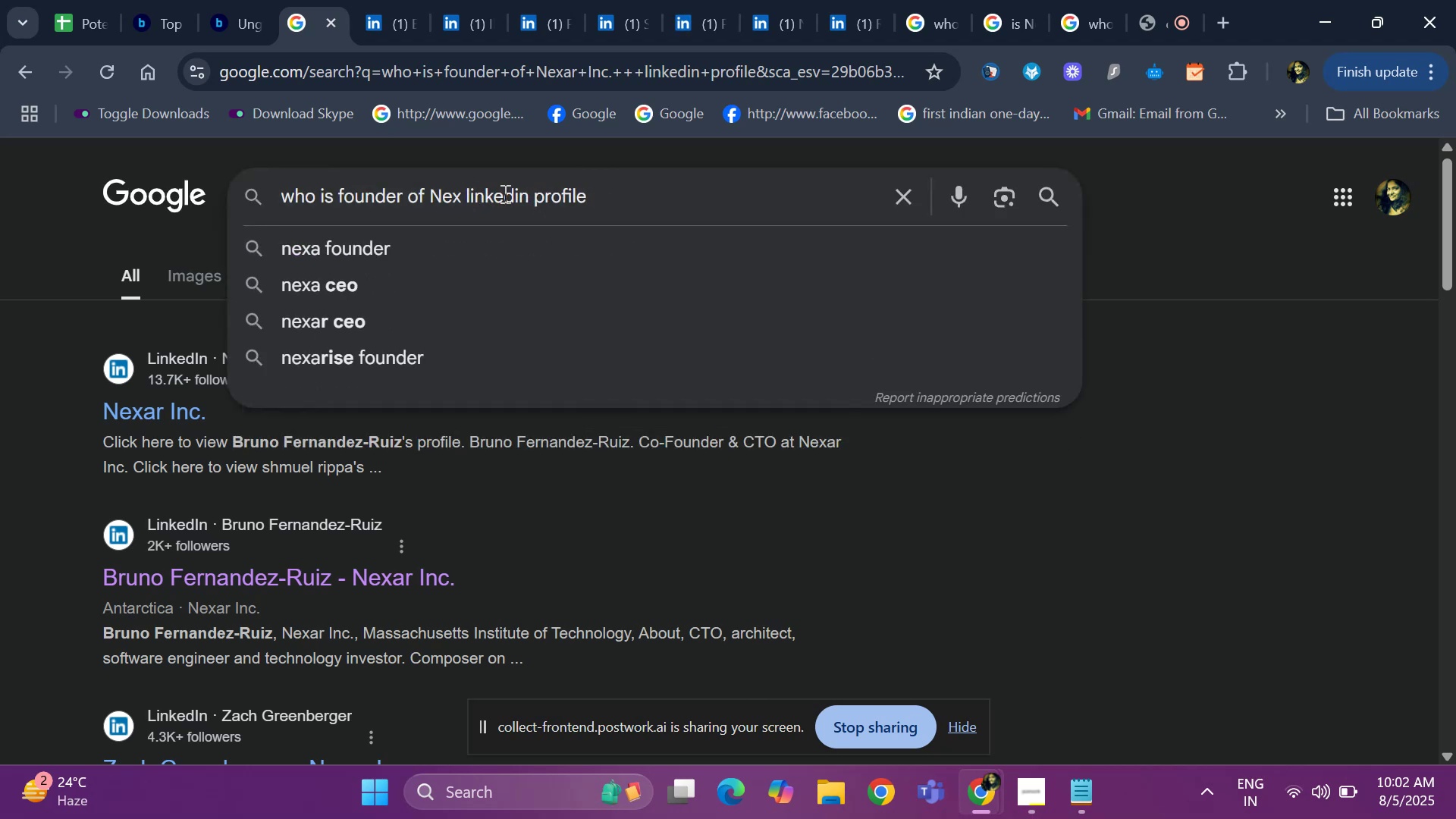 
key(Backspace)
 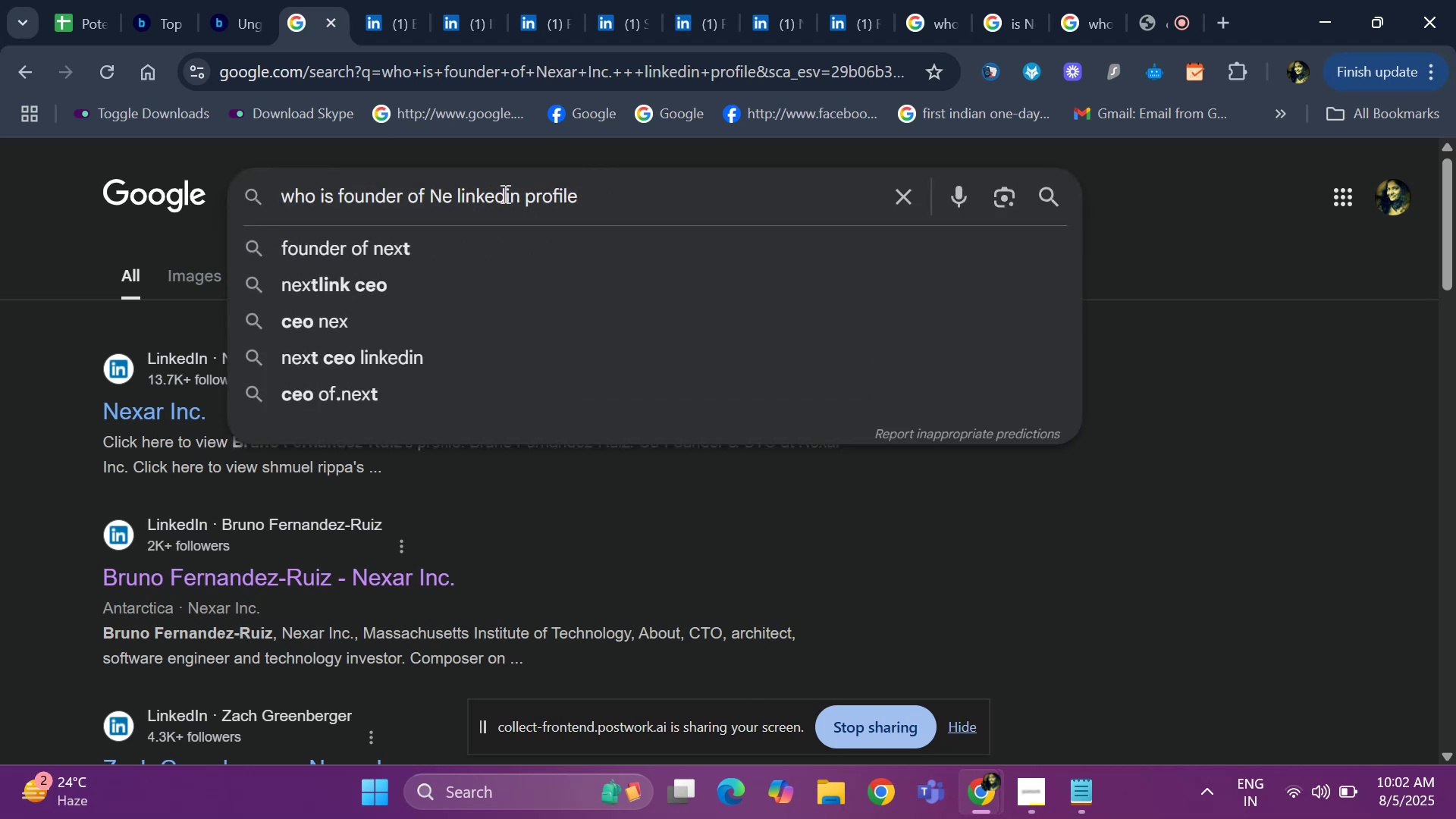 
key(Backspace)
 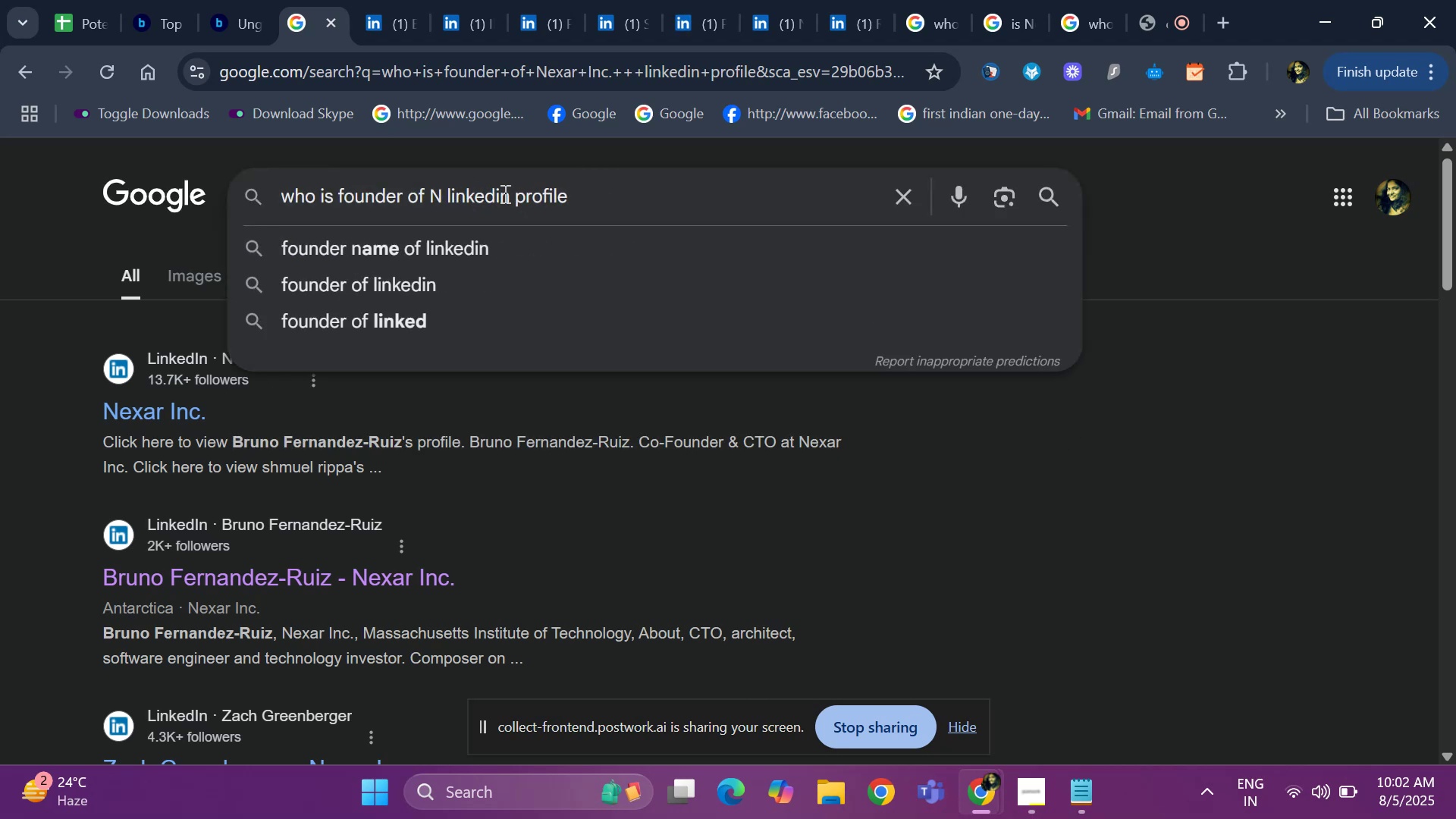 
key(Backspace)
 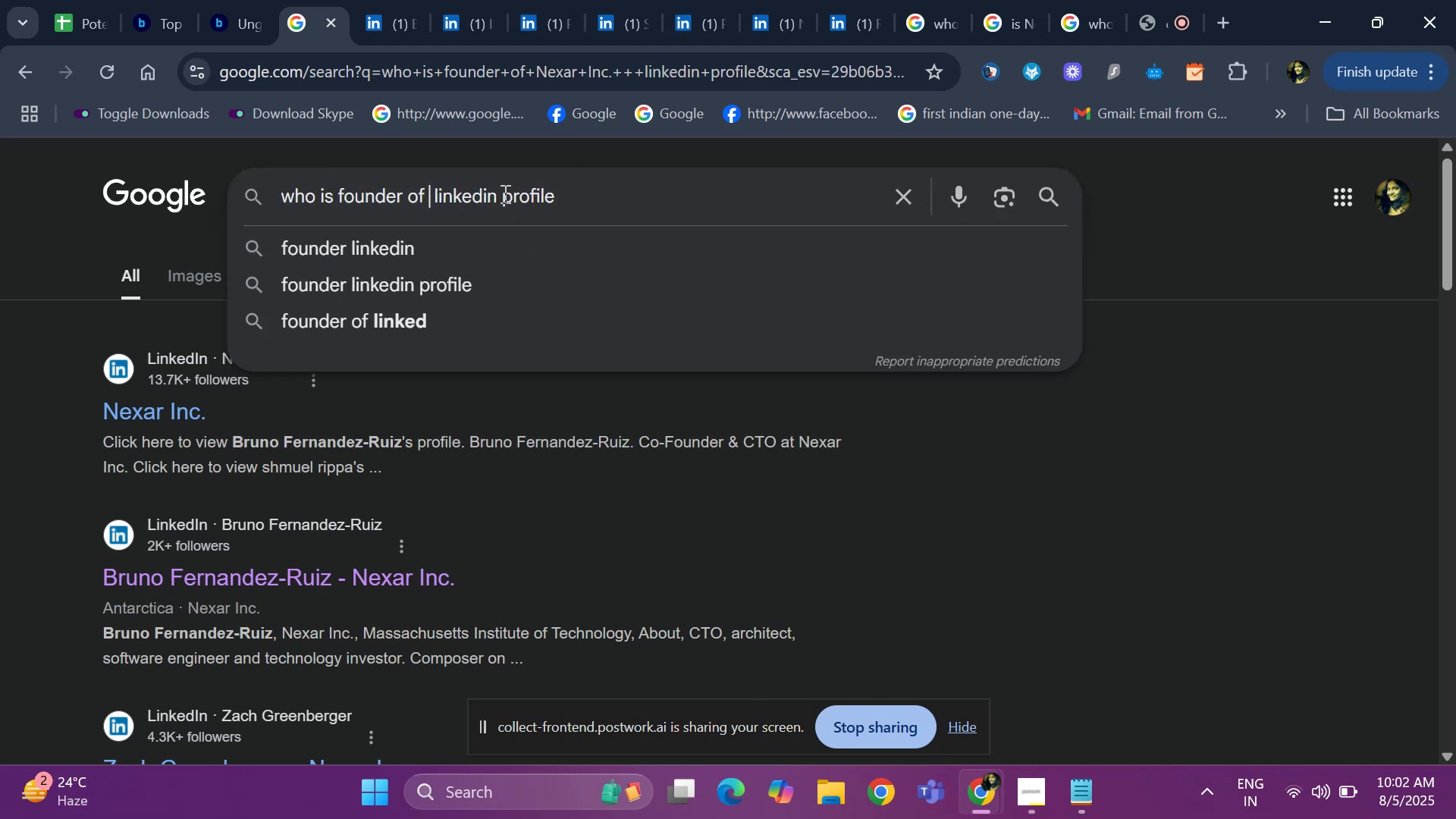 
key(Control+V)
 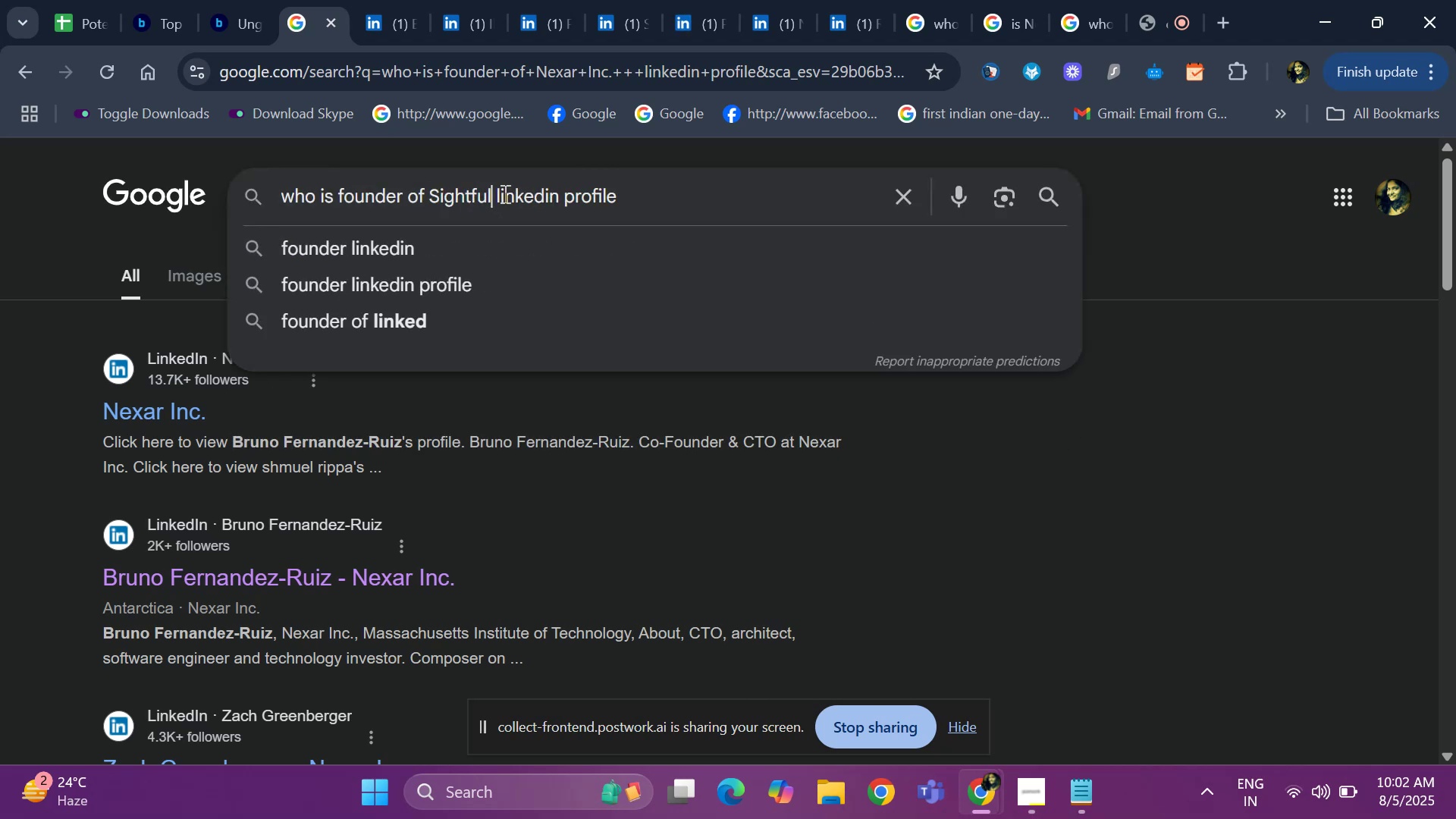 
key(Space)
 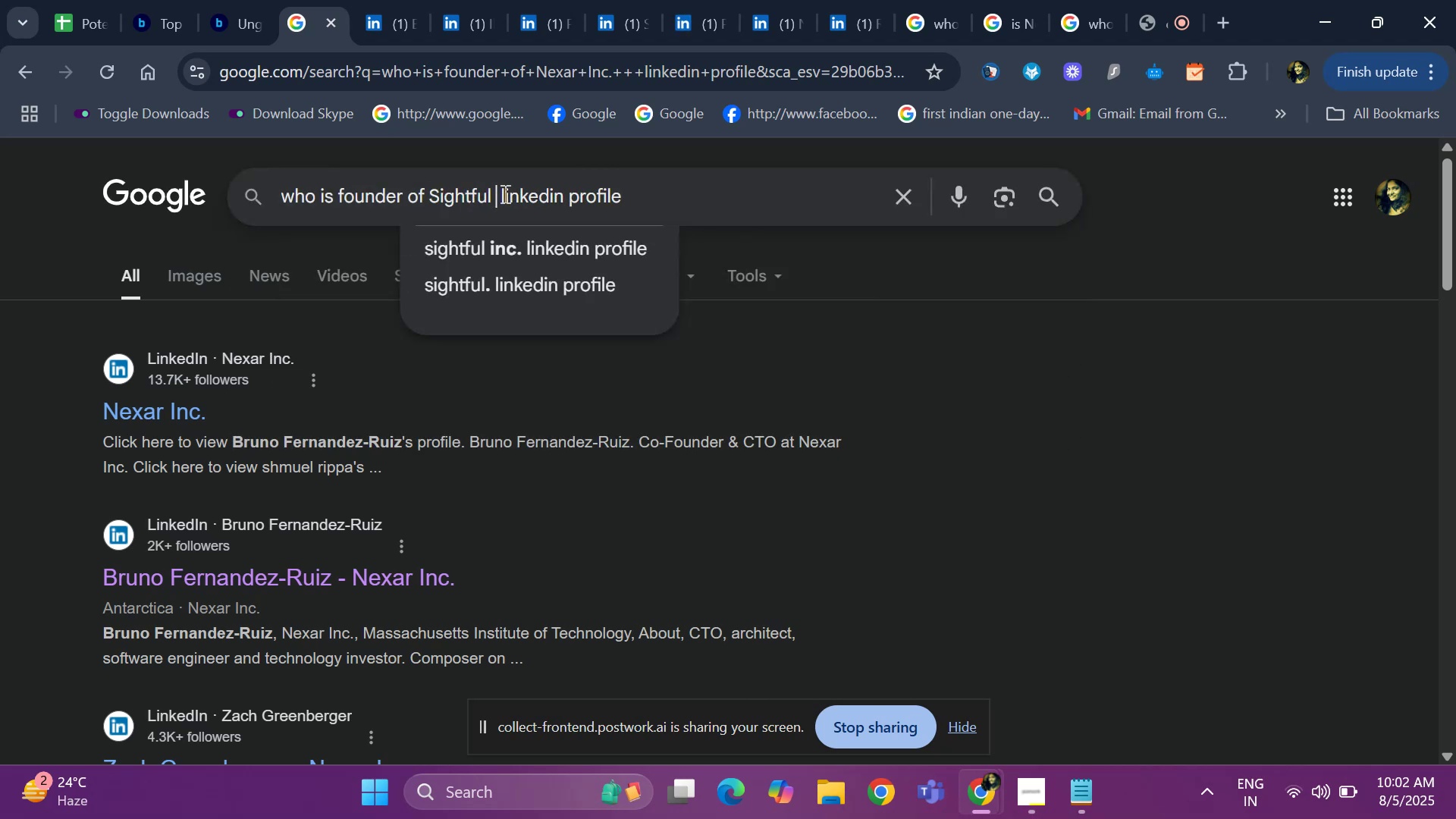 
key(Enter)
 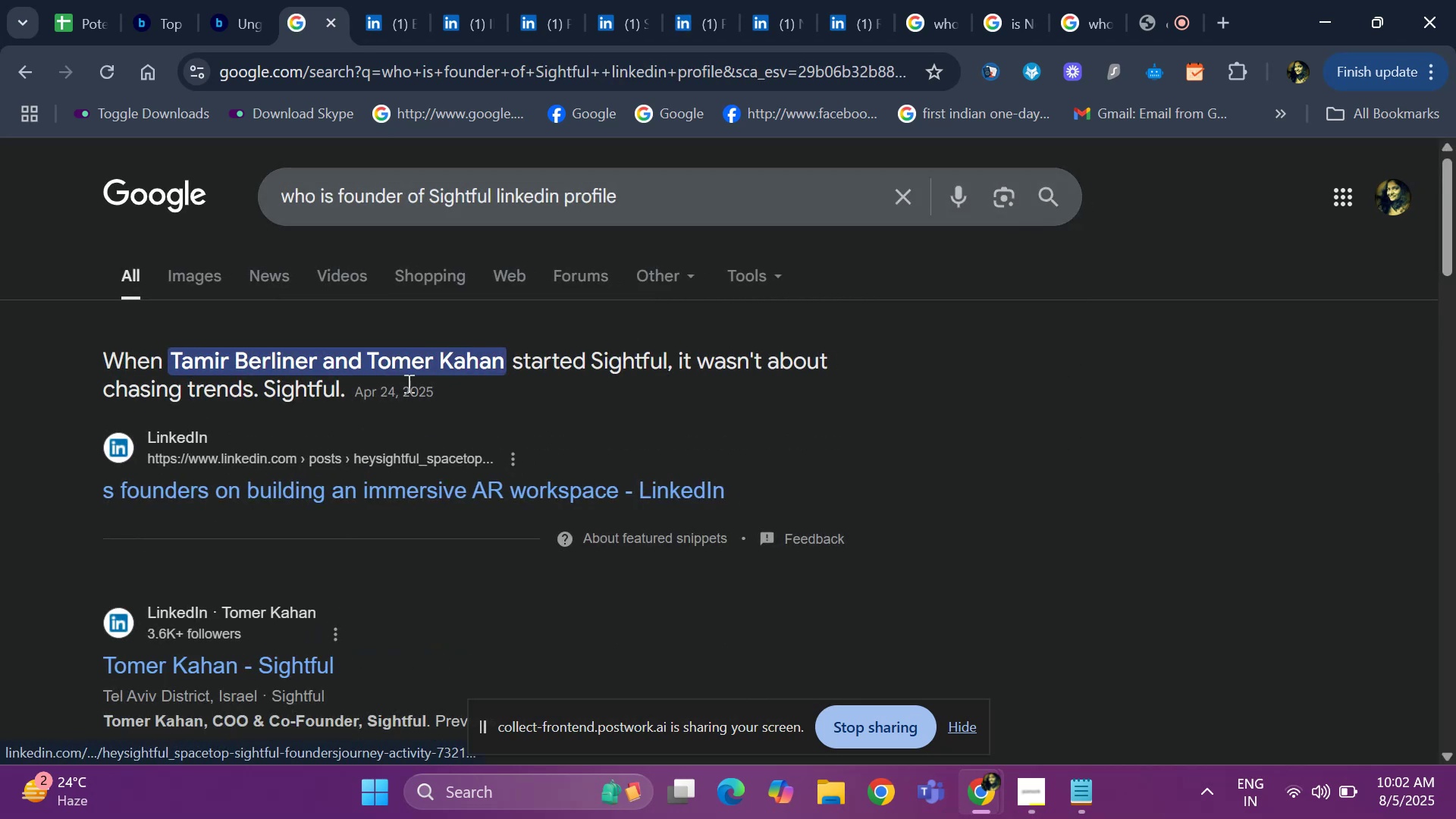 
wait(6.71)
 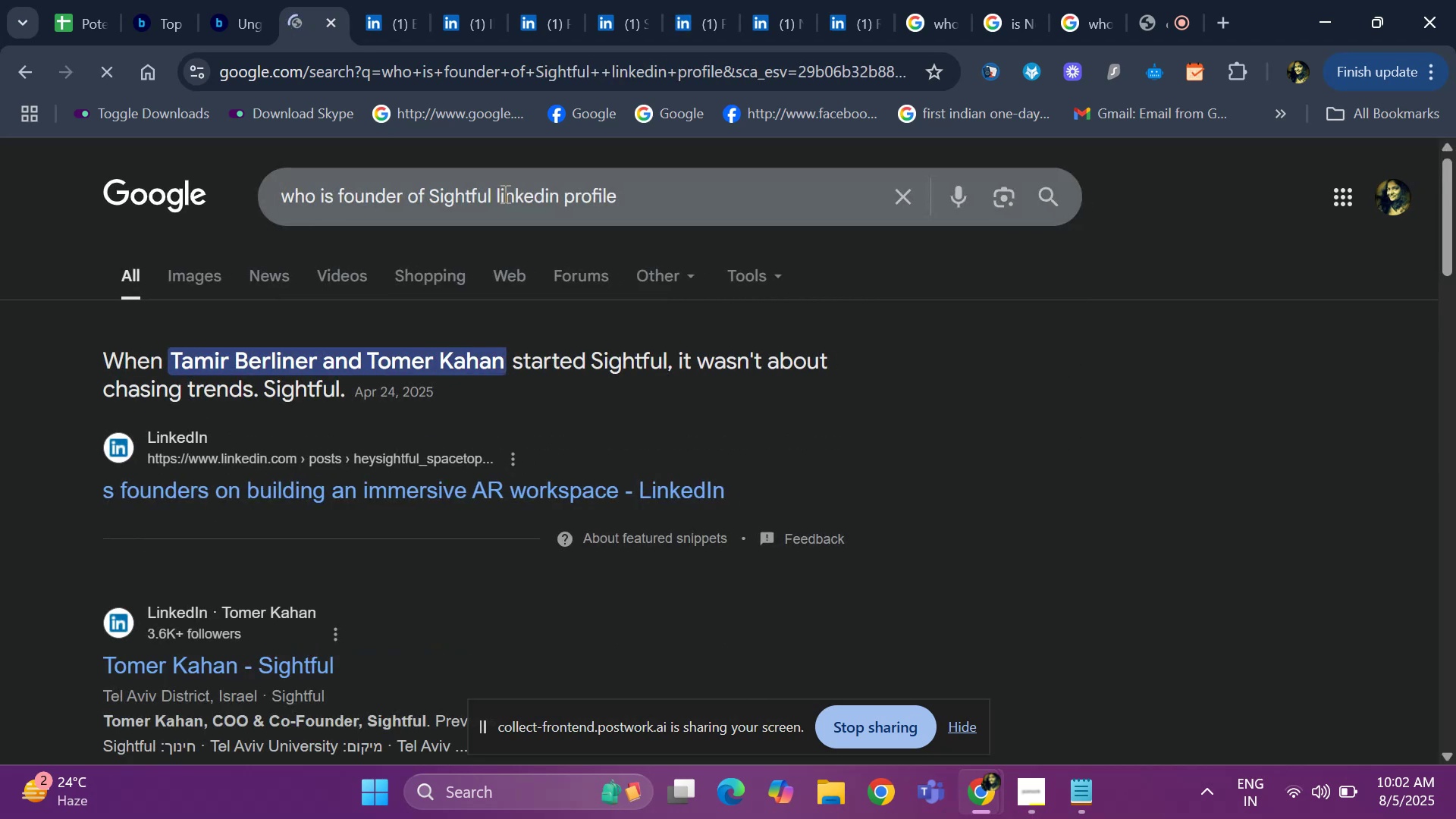 
right_click([265, 656])
 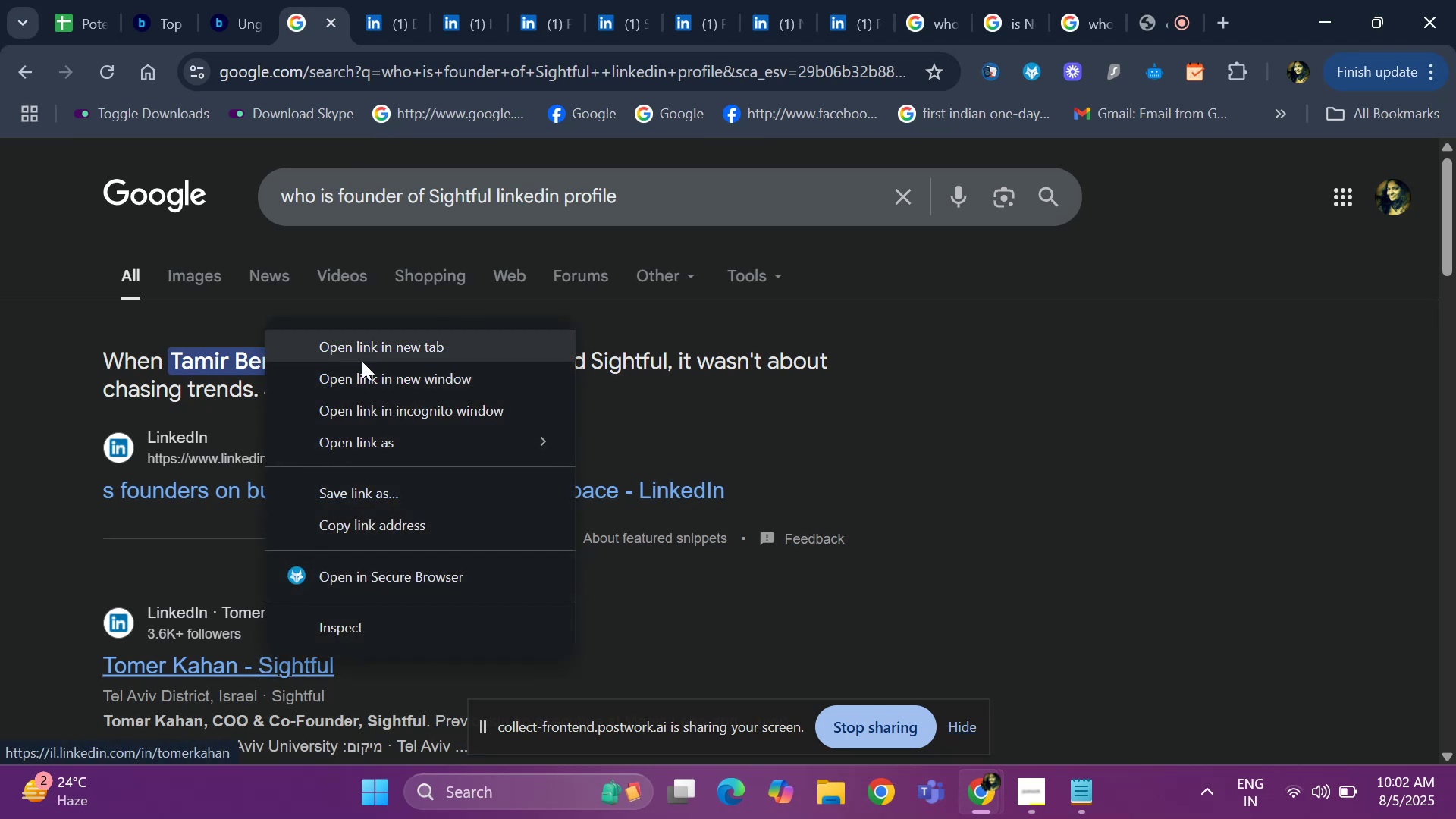 
left_click([364, 355])
 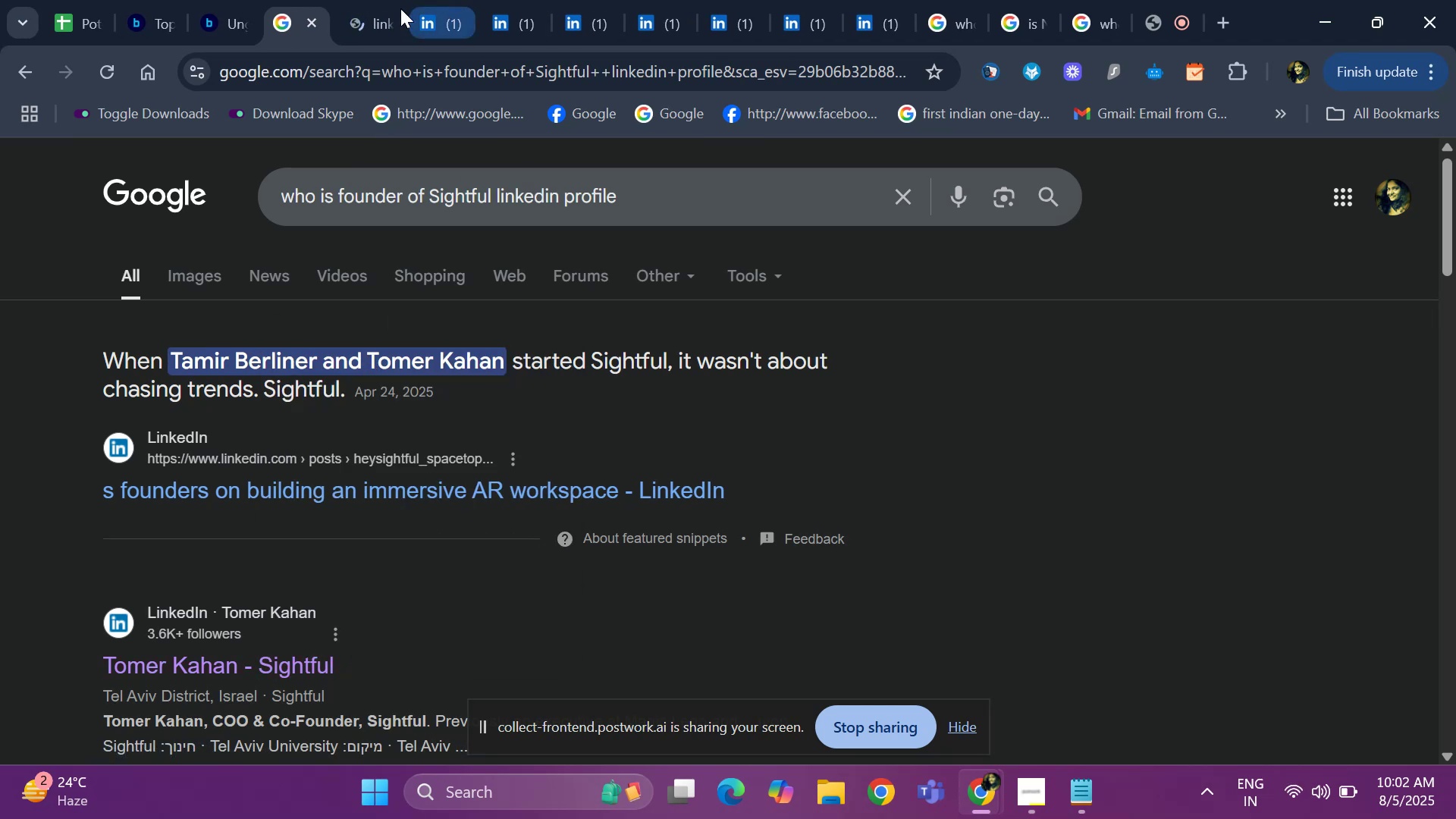 
left_click([383, 20])
 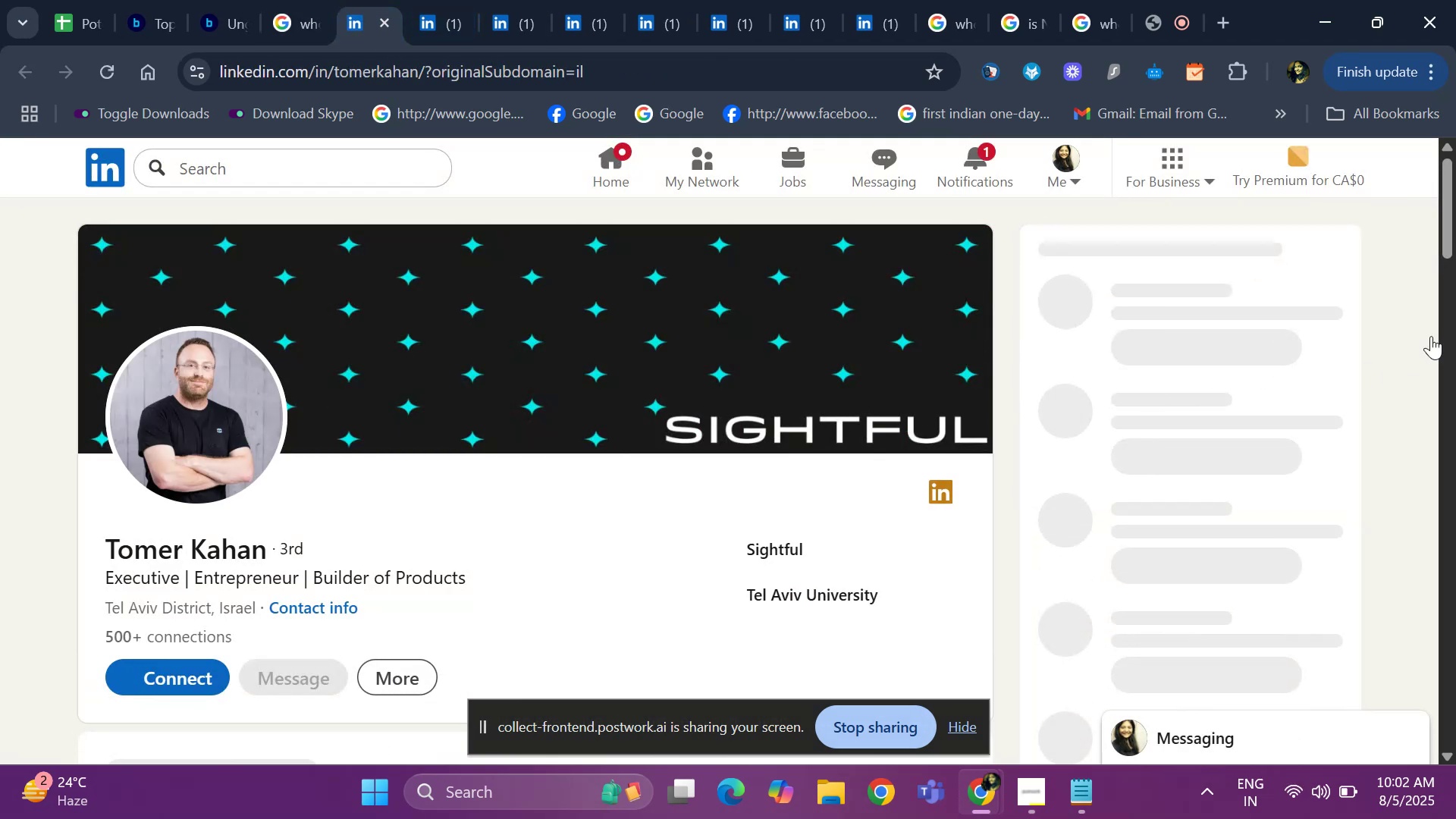 
left_click_drag(start_coordinate=[1453, 190], to_coordinate=[1455, 256])
 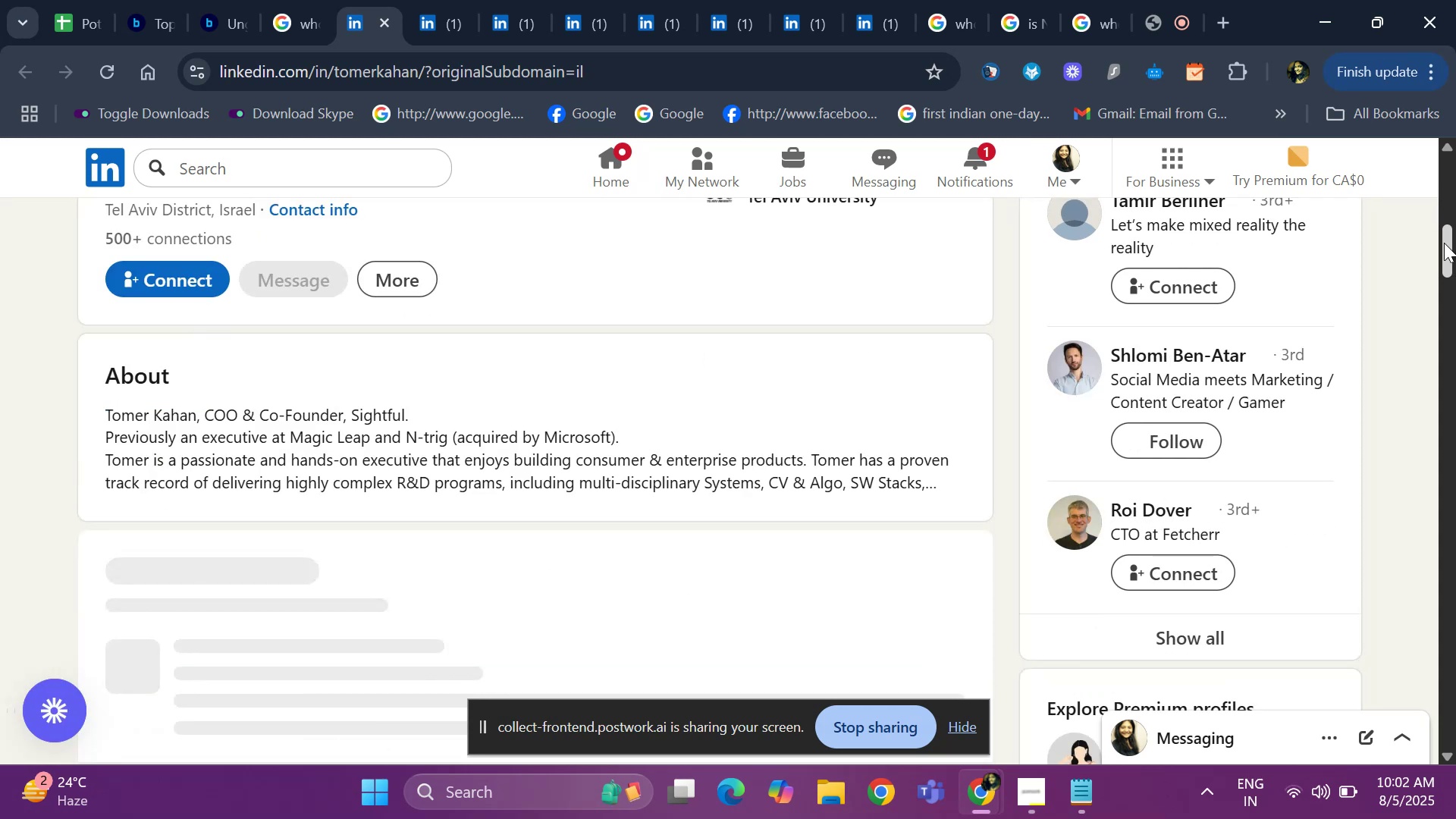 
left_click_drag(start_coordinate=[1448, 253], to_coordinate=[1448, 245])
 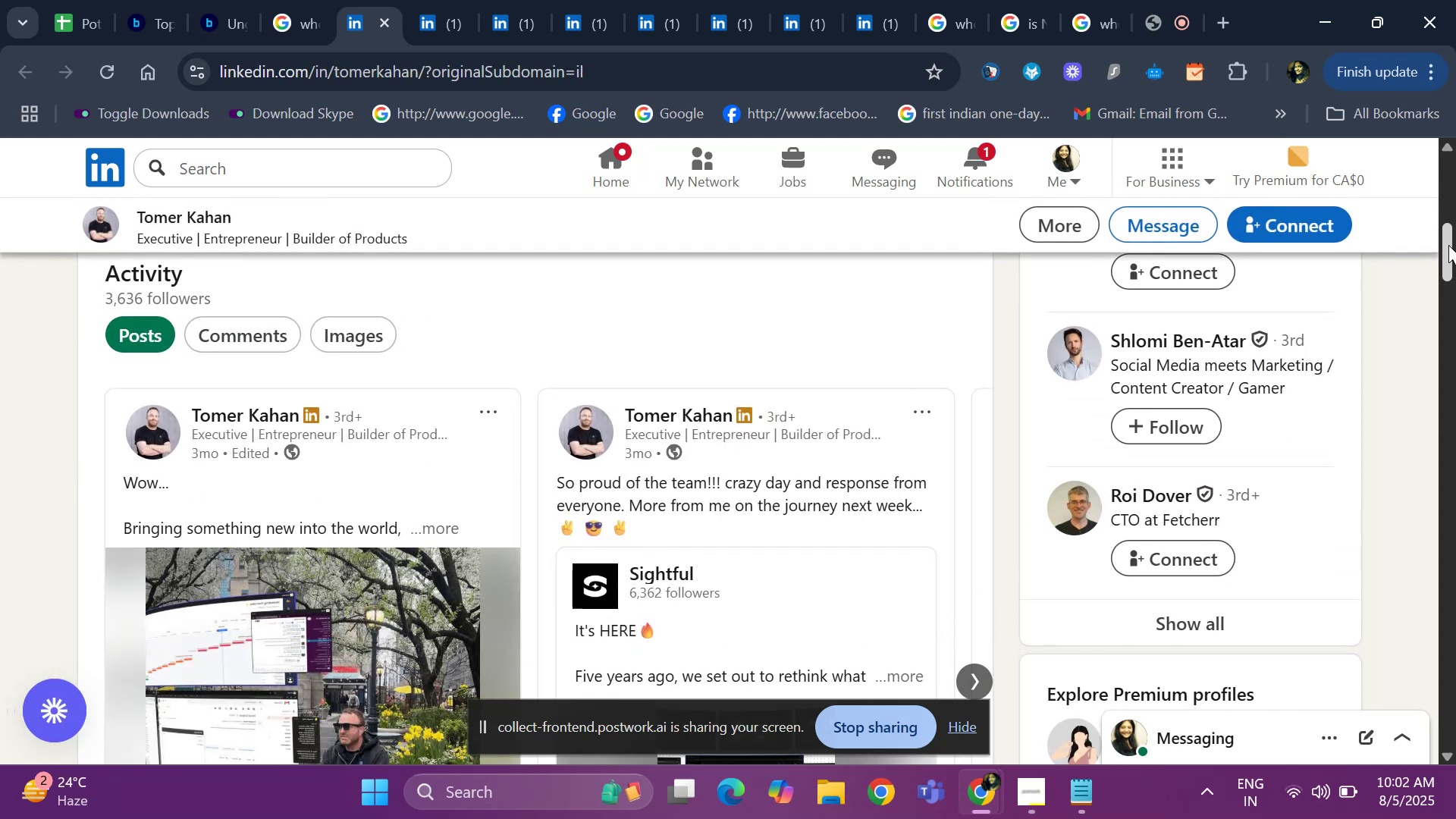 
right_click([1448, 245])
 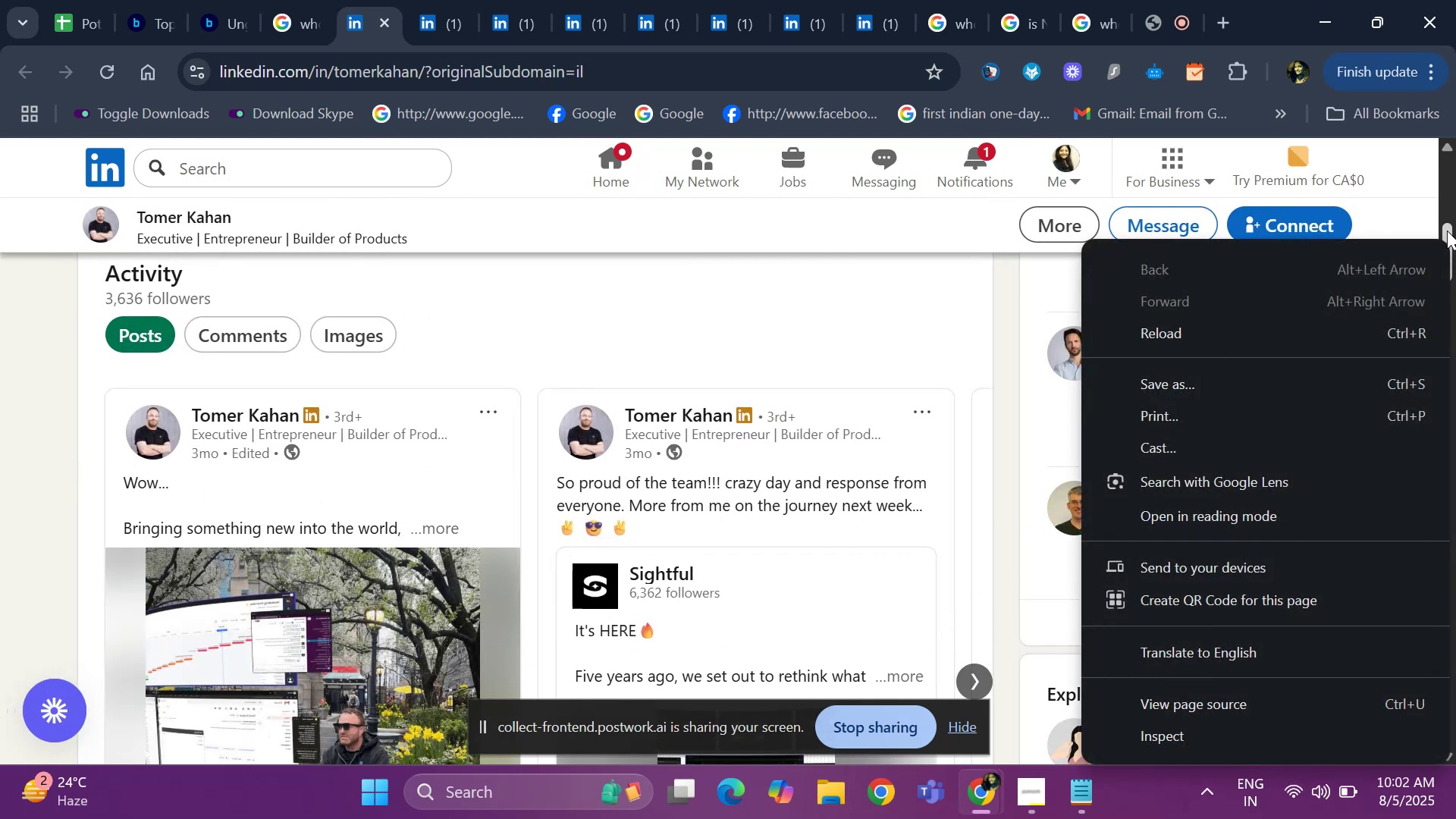 
left_click_drag(start_coordinate=[1447, 231], to_coordinate=[1455, 170])
 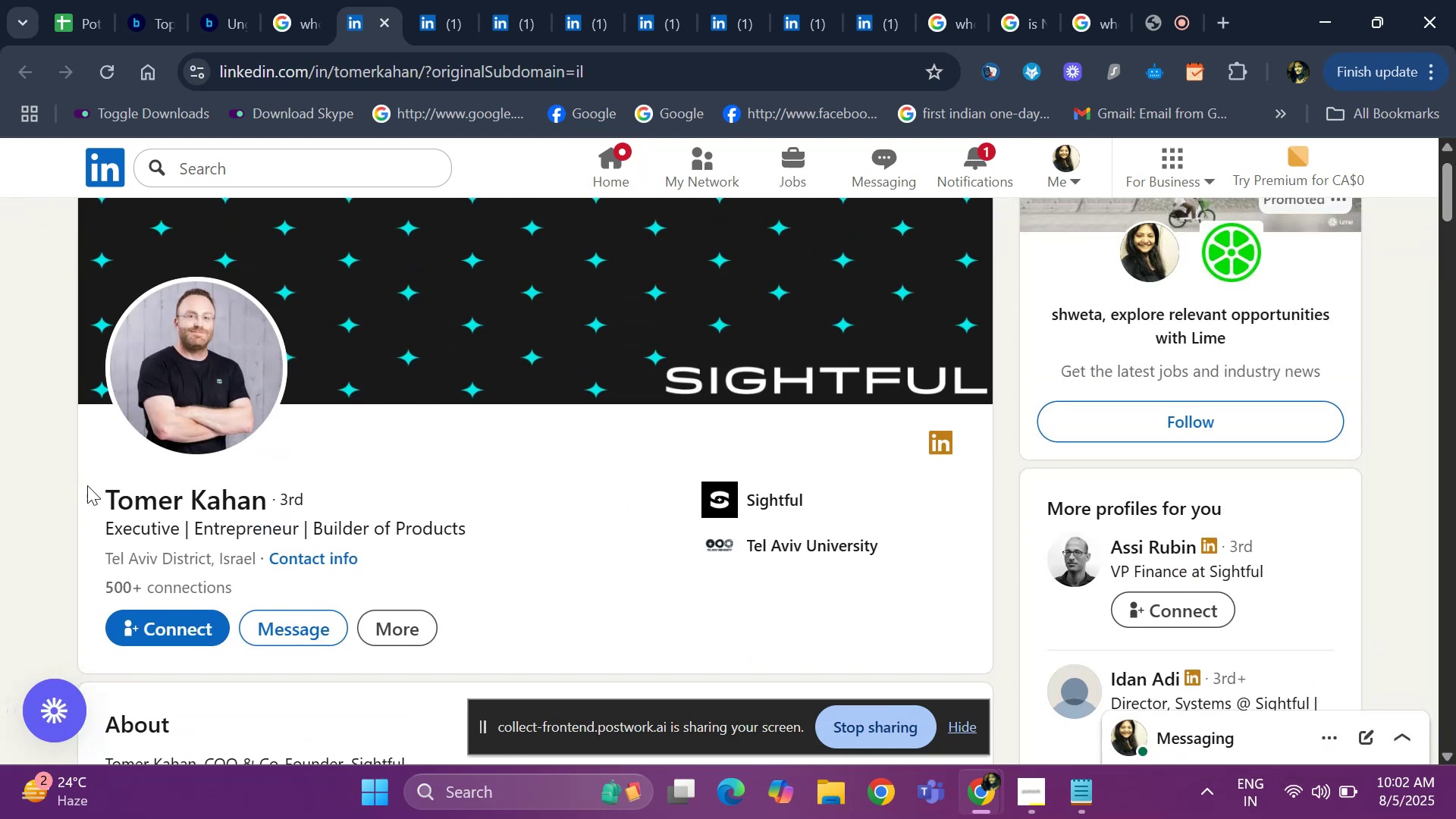 
left_click_drag(start_coordinate=[73, 491], to_coordinate=[266, 488])
 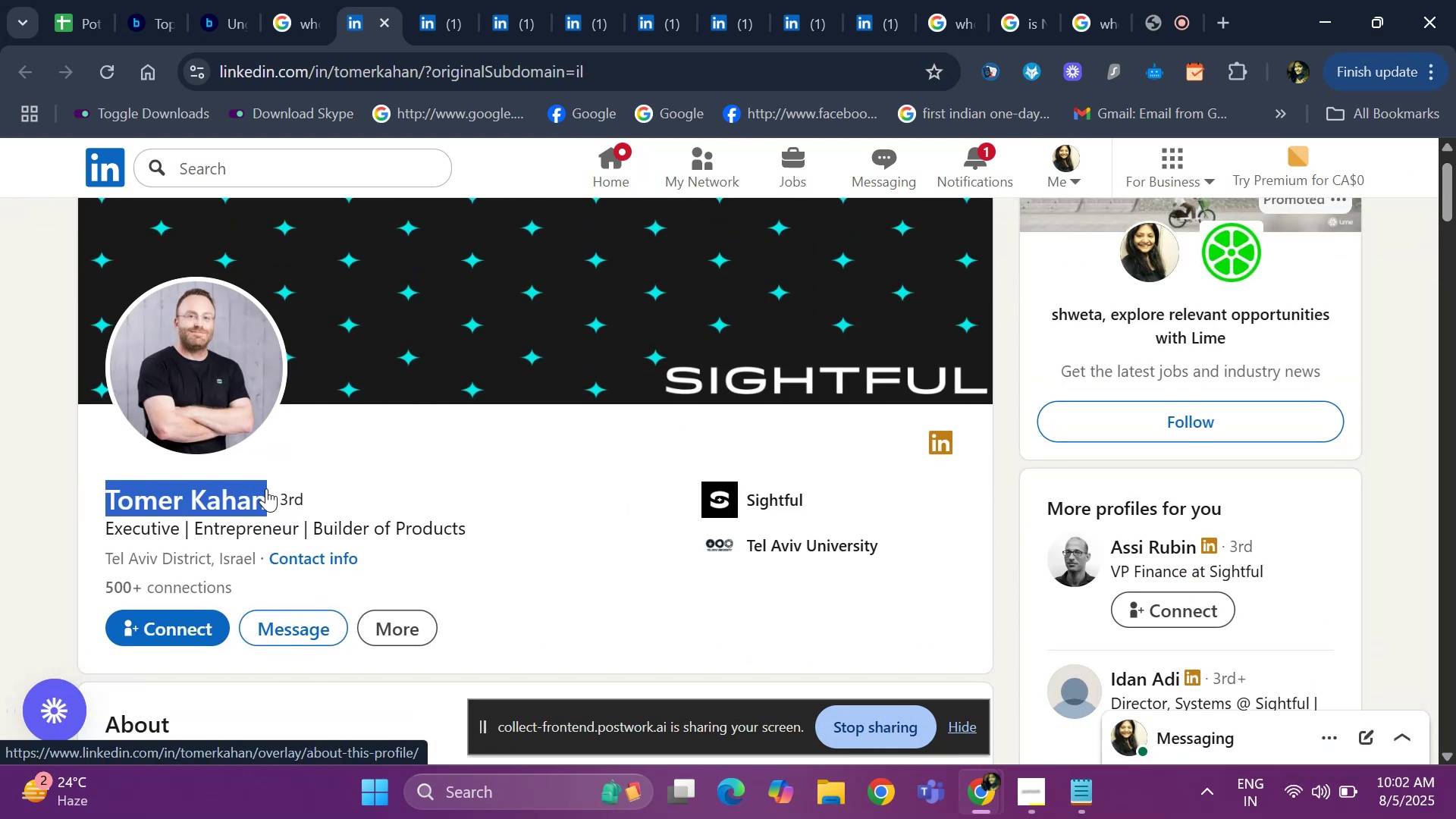 
key(Control+ControlLeft)
 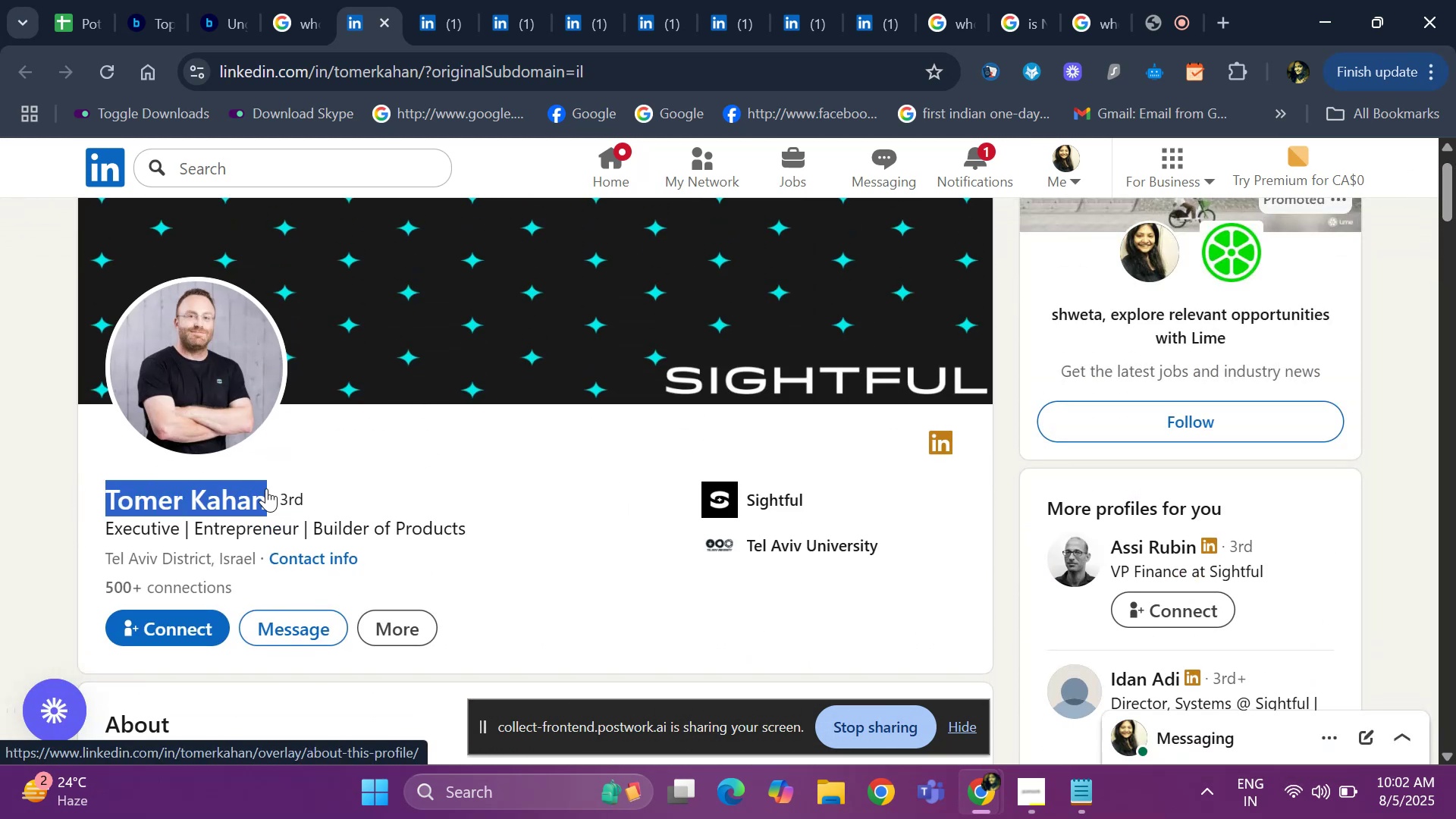 
key(Control+C)
 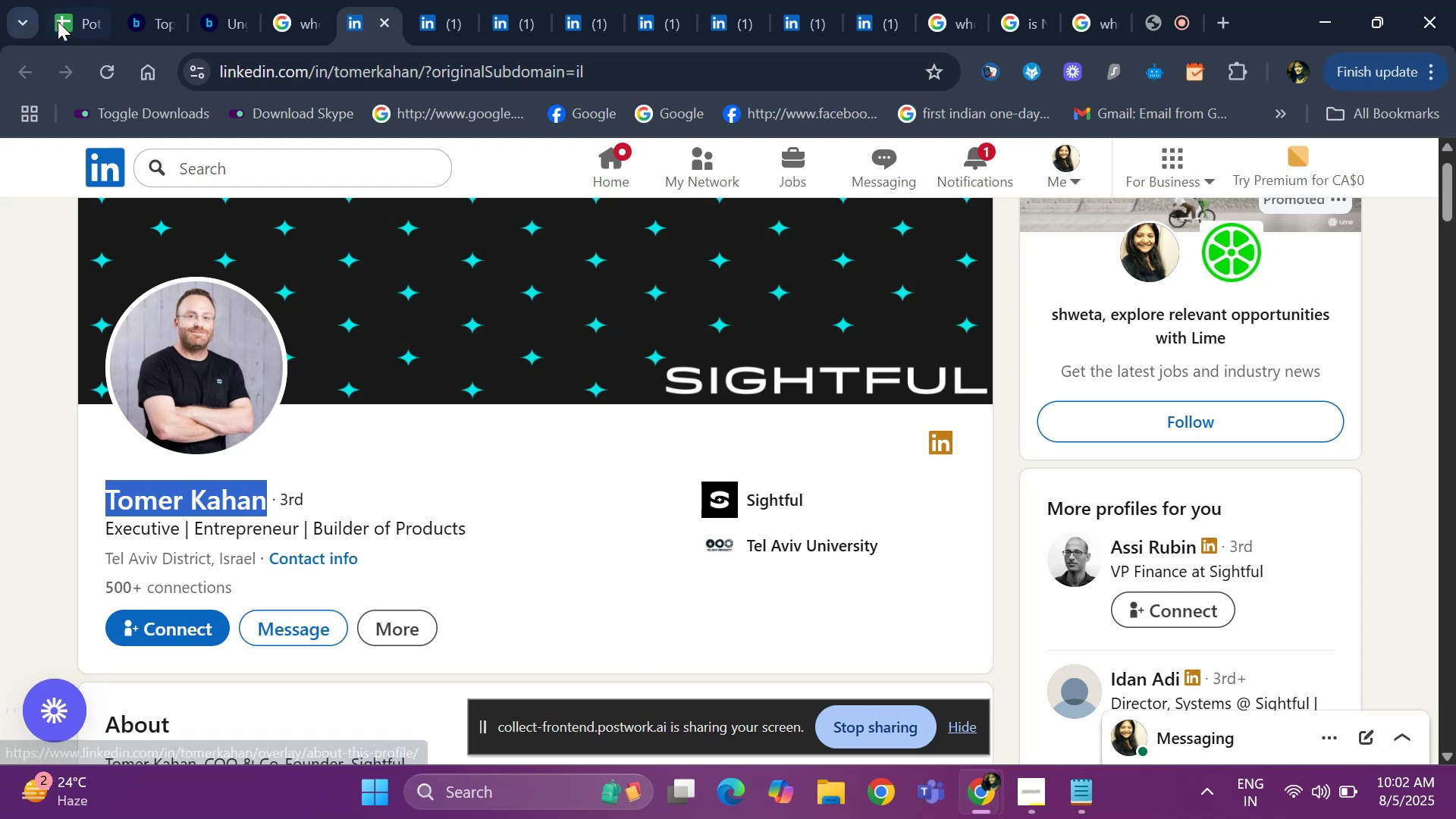 
left_click([61, 26])
 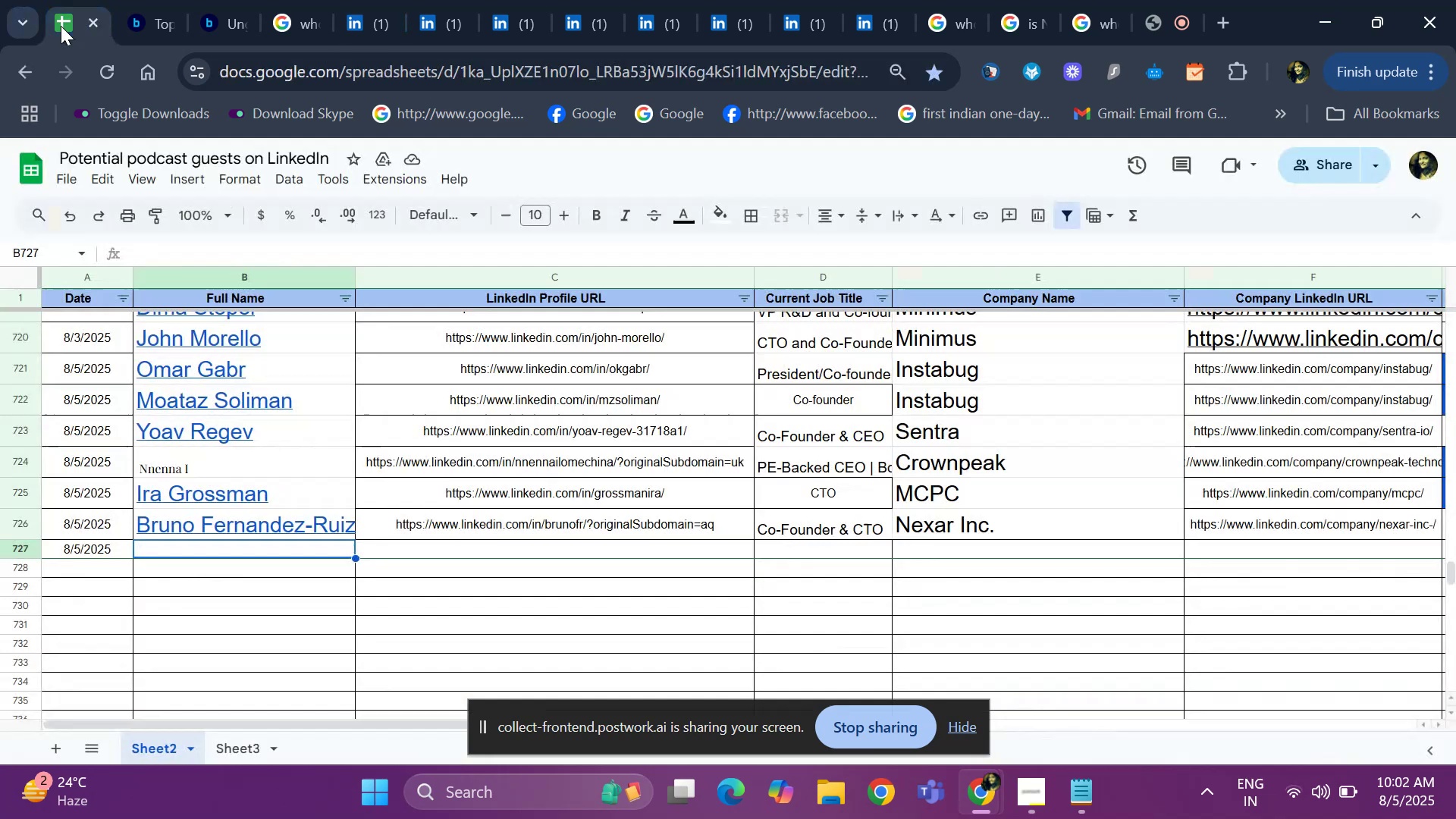 
key(Control+ControlLeft)
 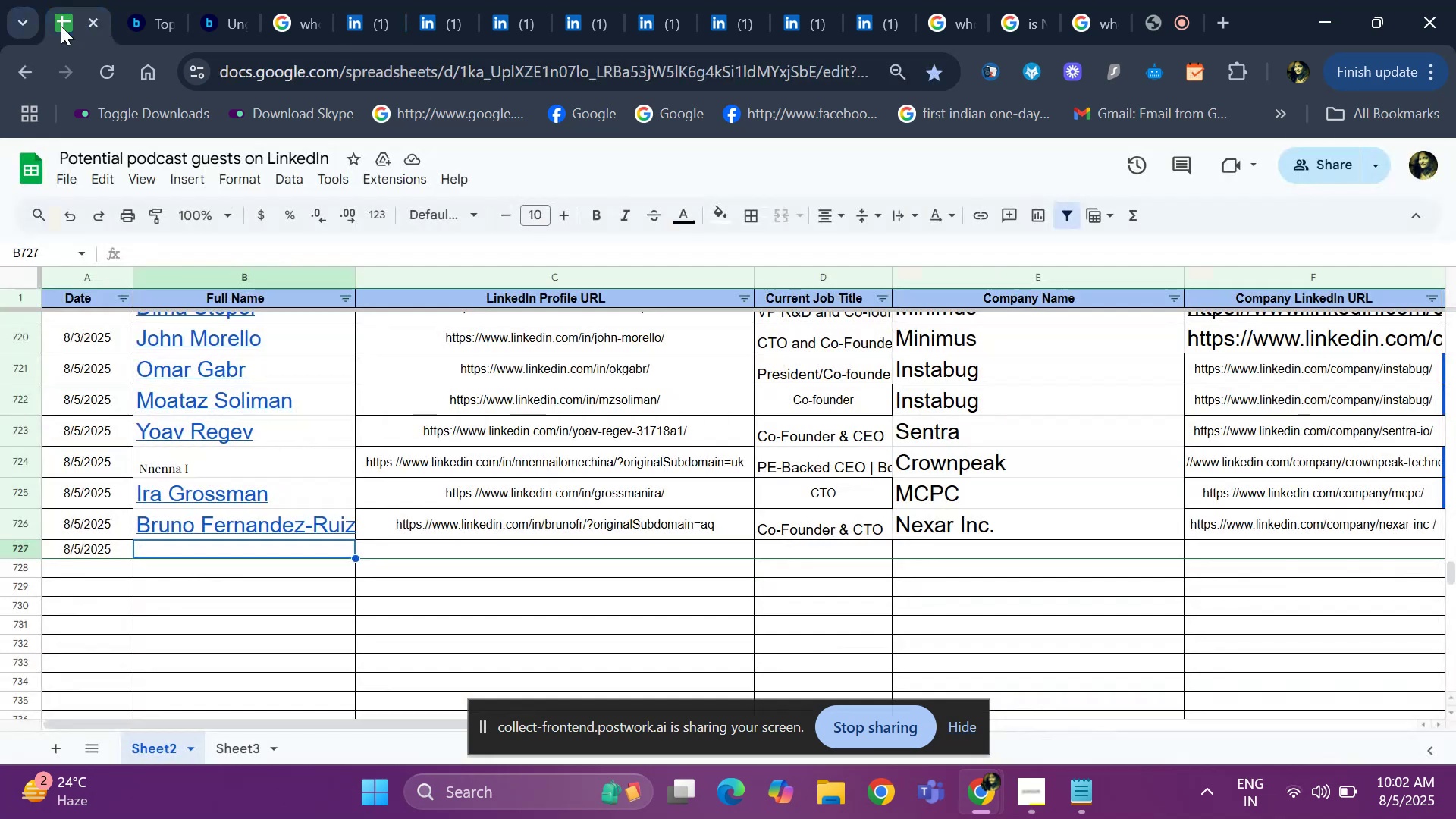 
key(Control+F)
 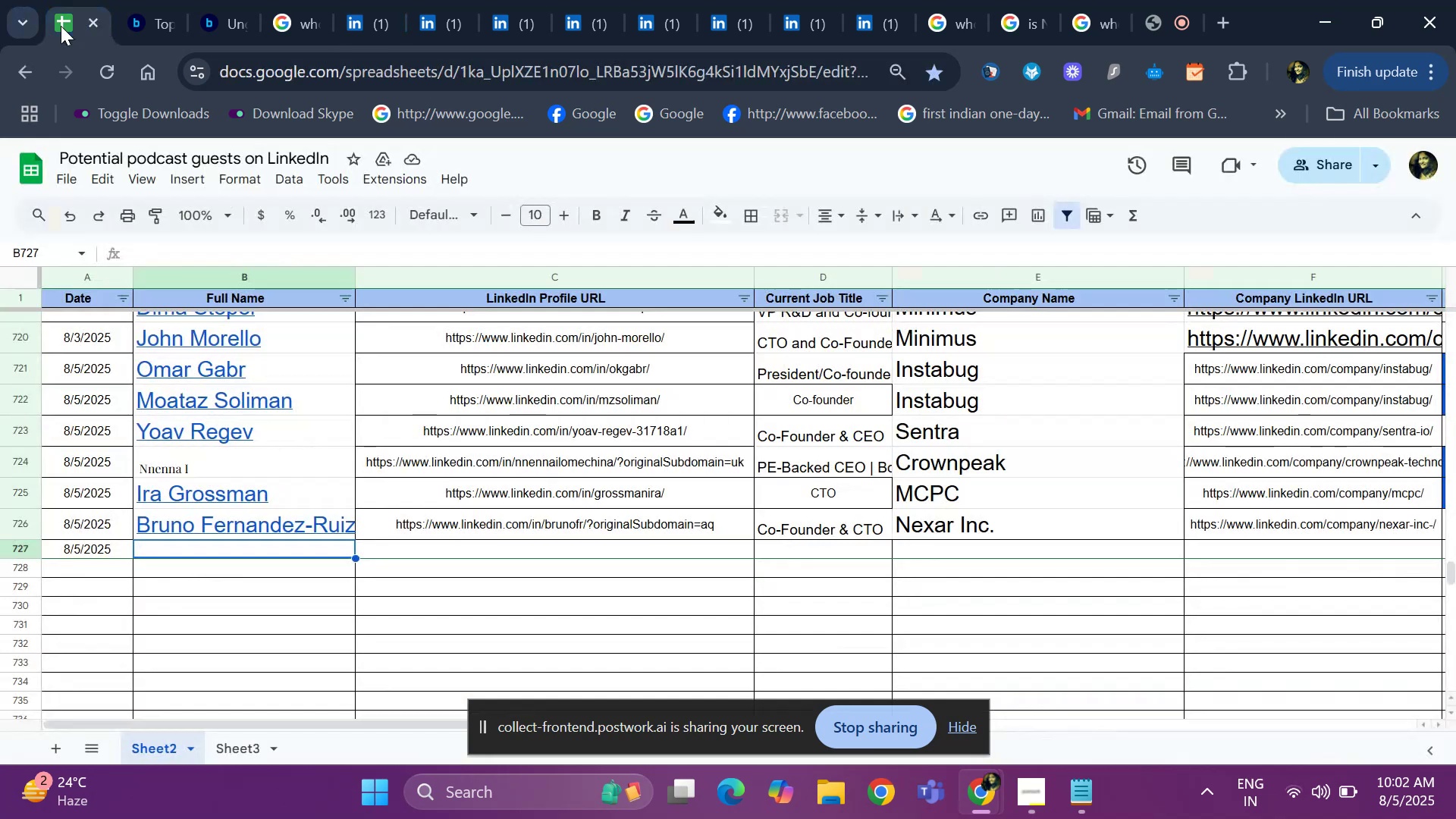 
key(Control+ControlLeft)
 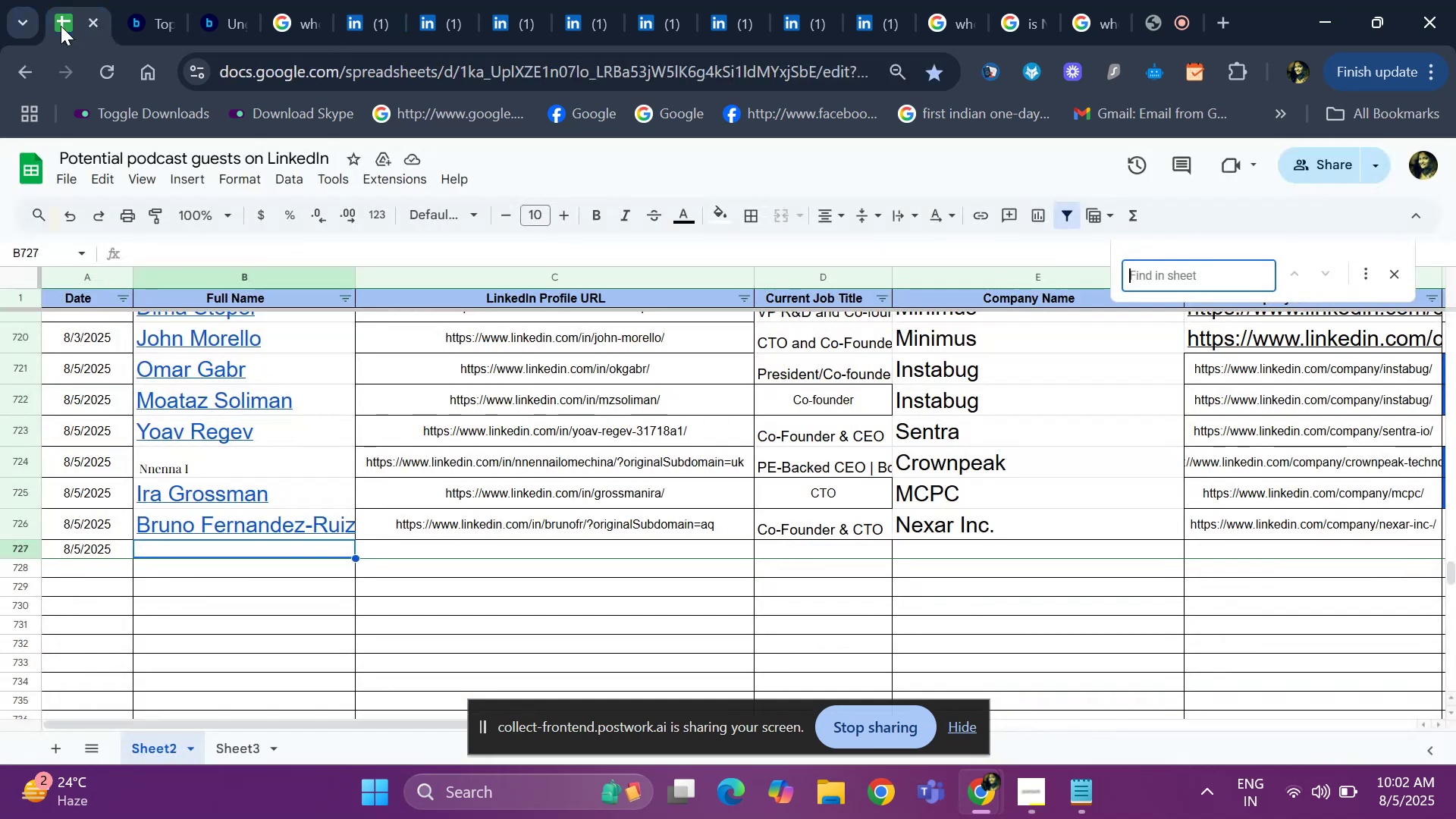 
key(Control+V)
 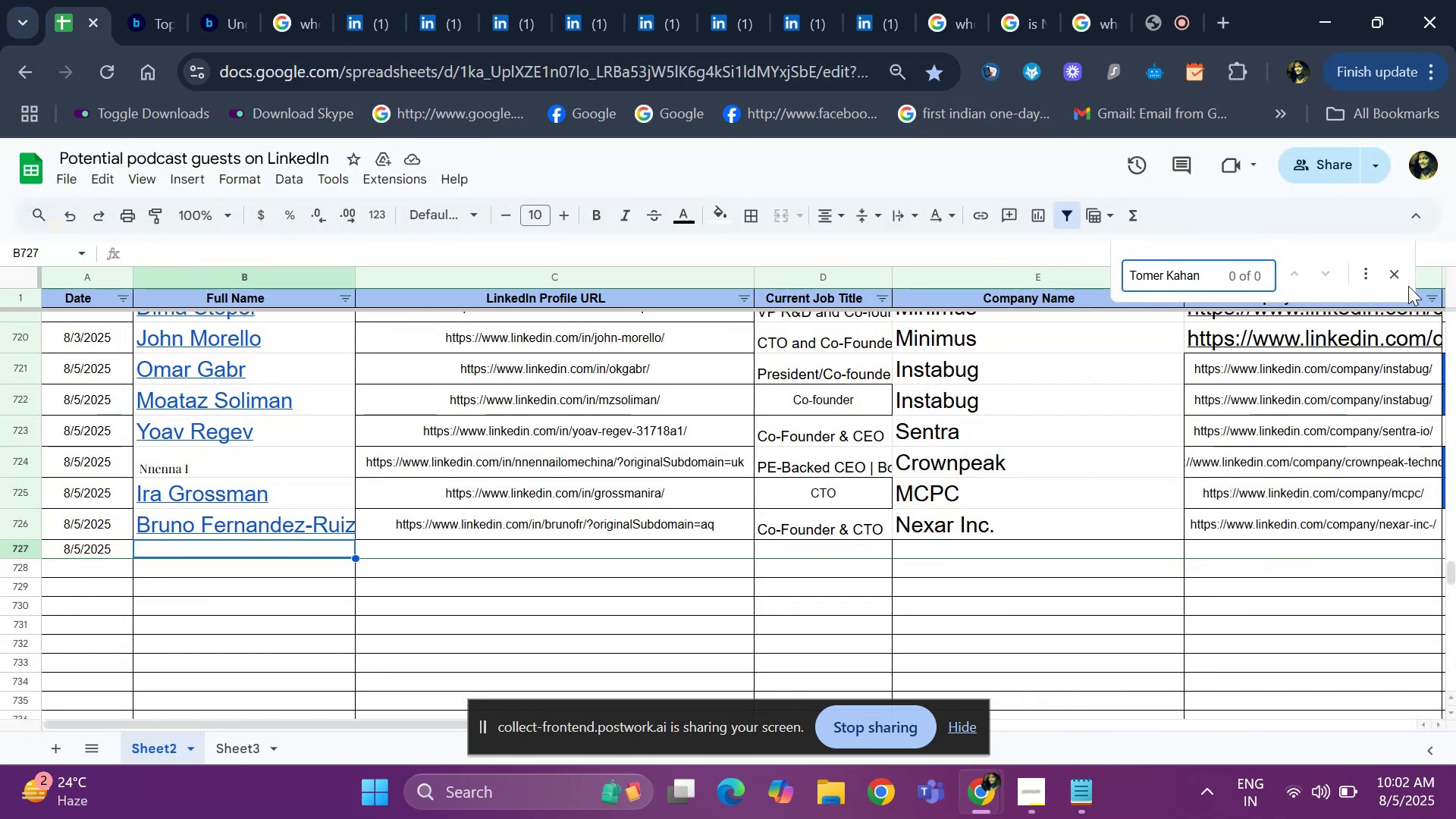 
left_click([1398, 272])
 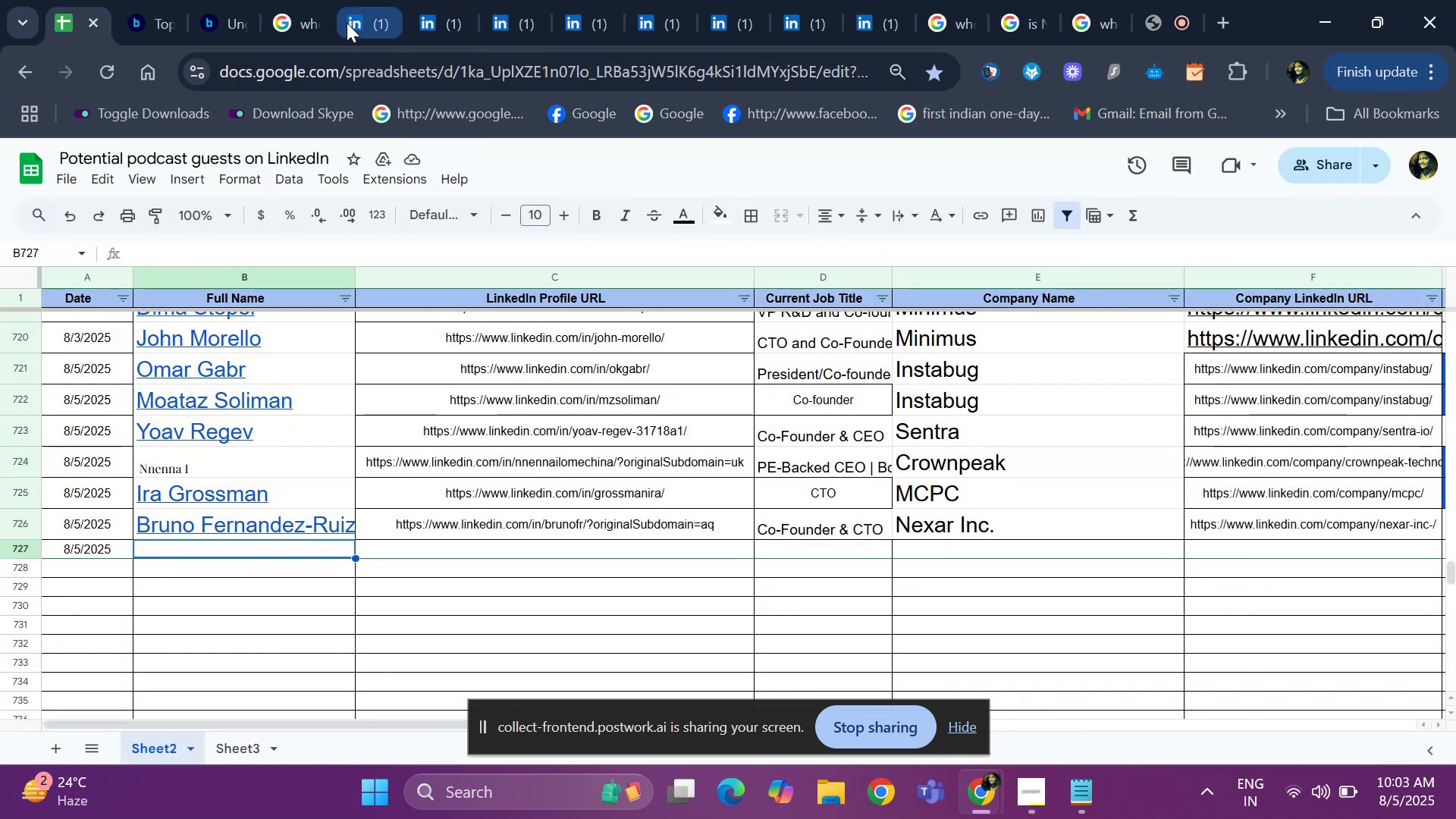 
left_click([351, 23])
 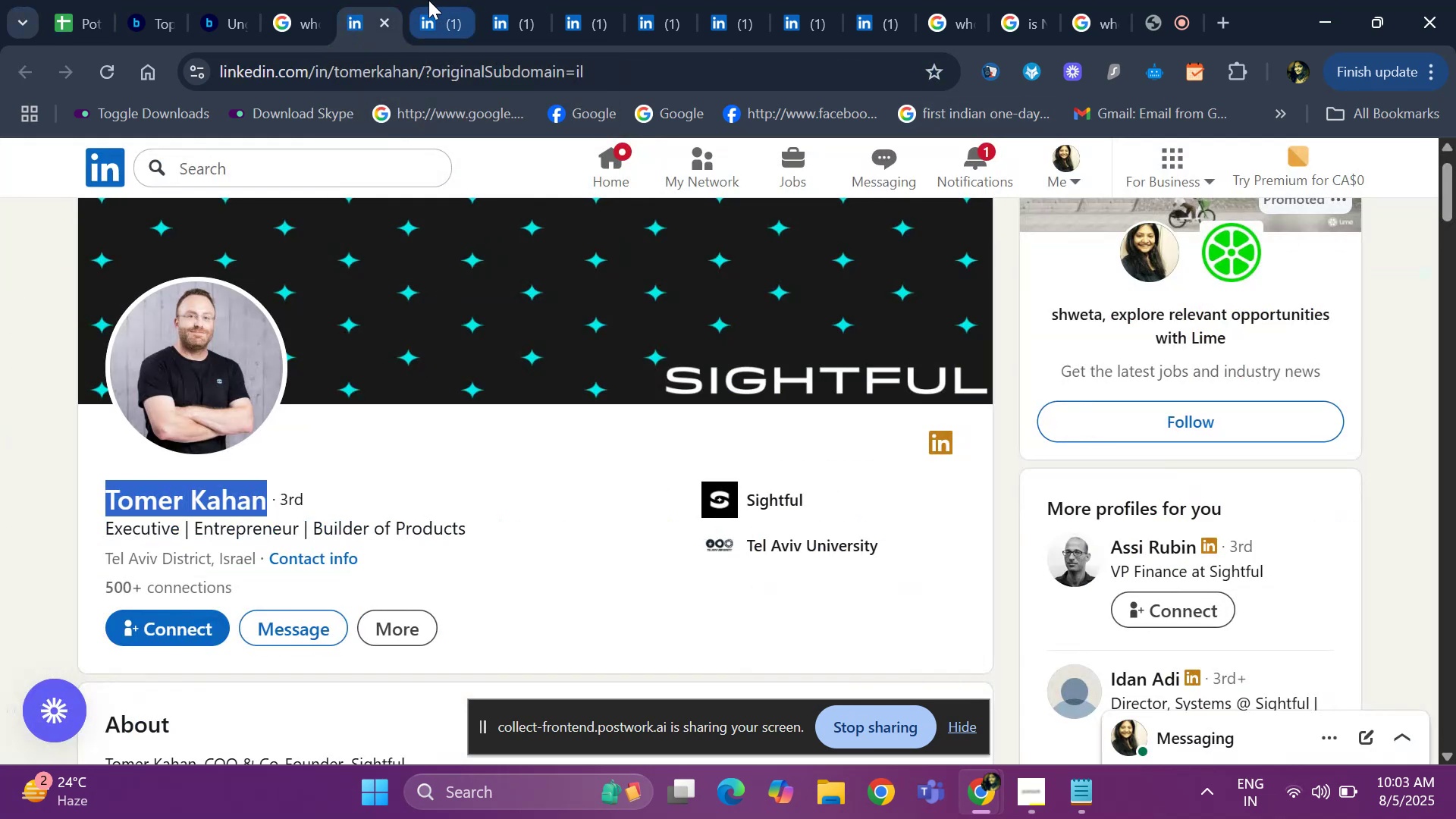 
left_click([433, 8])
 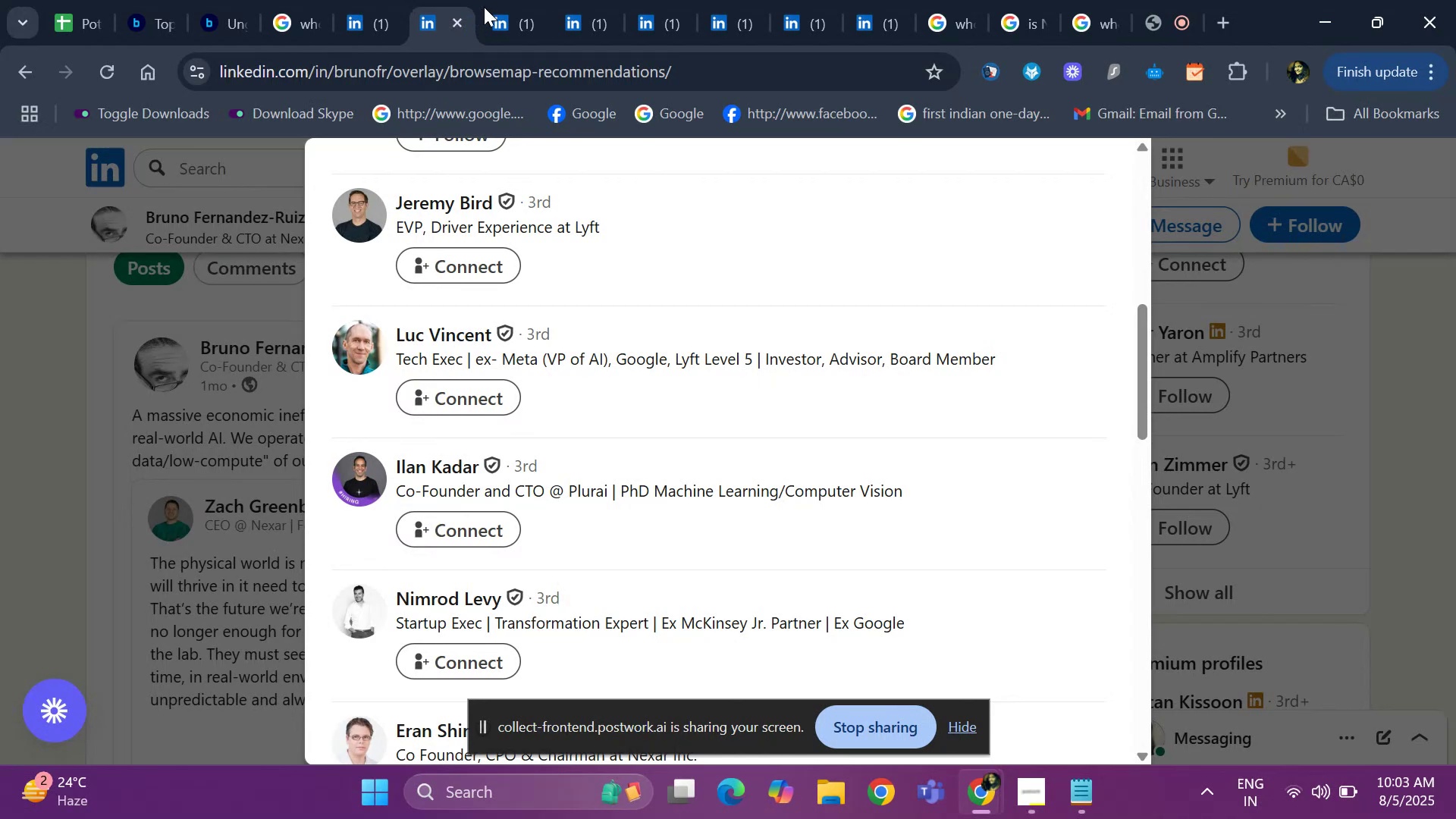 